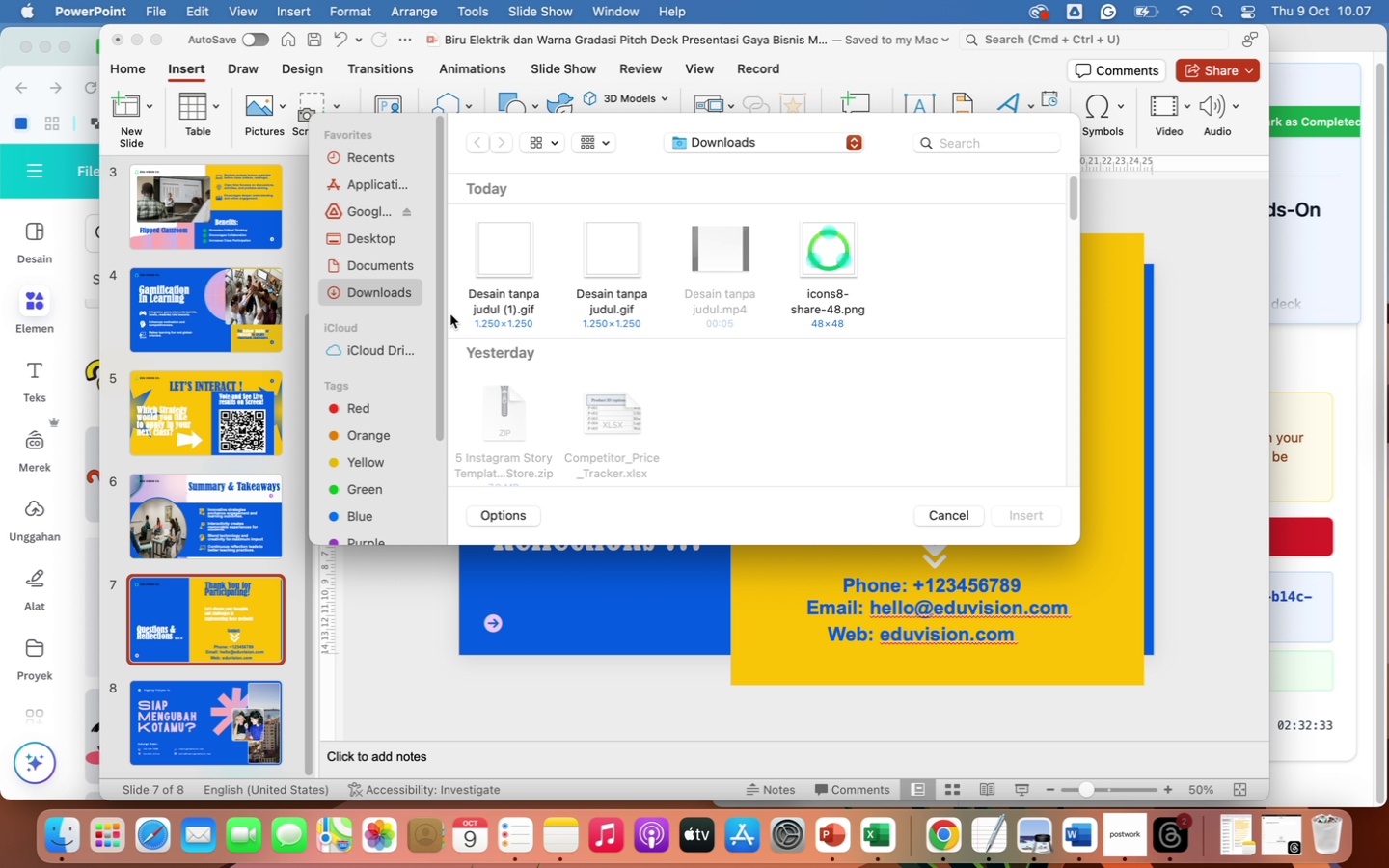 
scroll: coordinate [661, 326], scroll_direction: up, amount: 62.0
 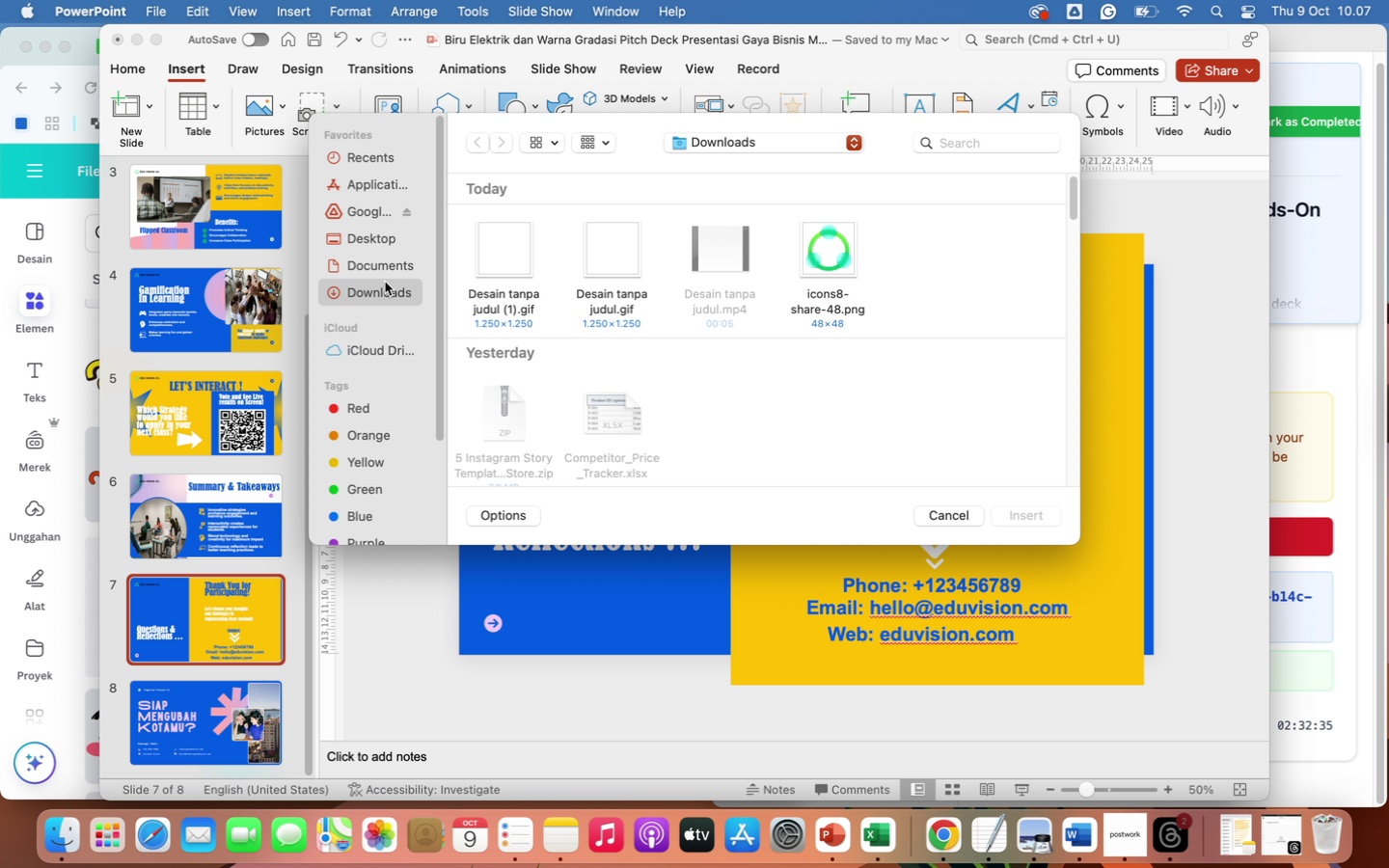 
left_click([379, 292])
 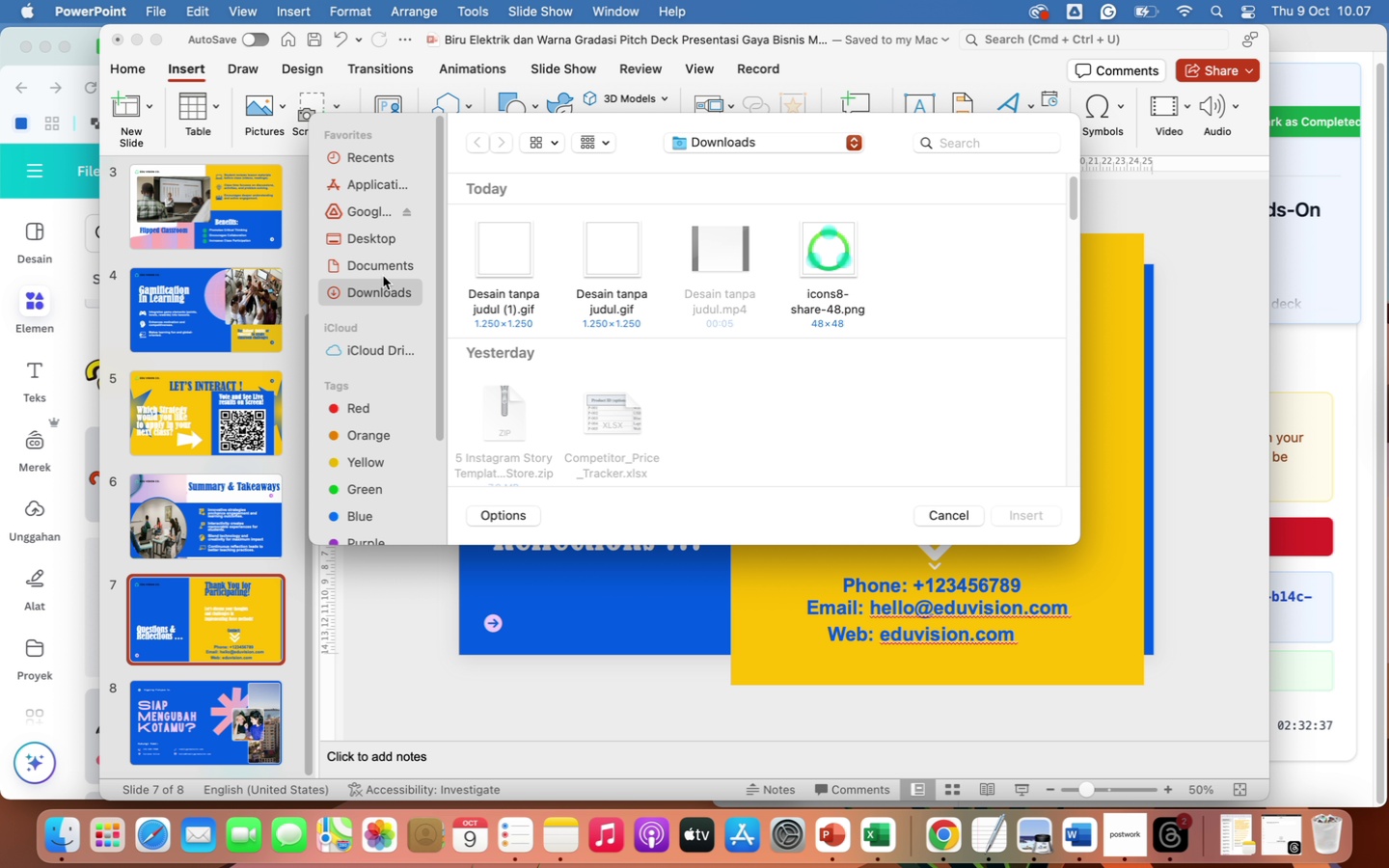 
left_click([382, 261])
 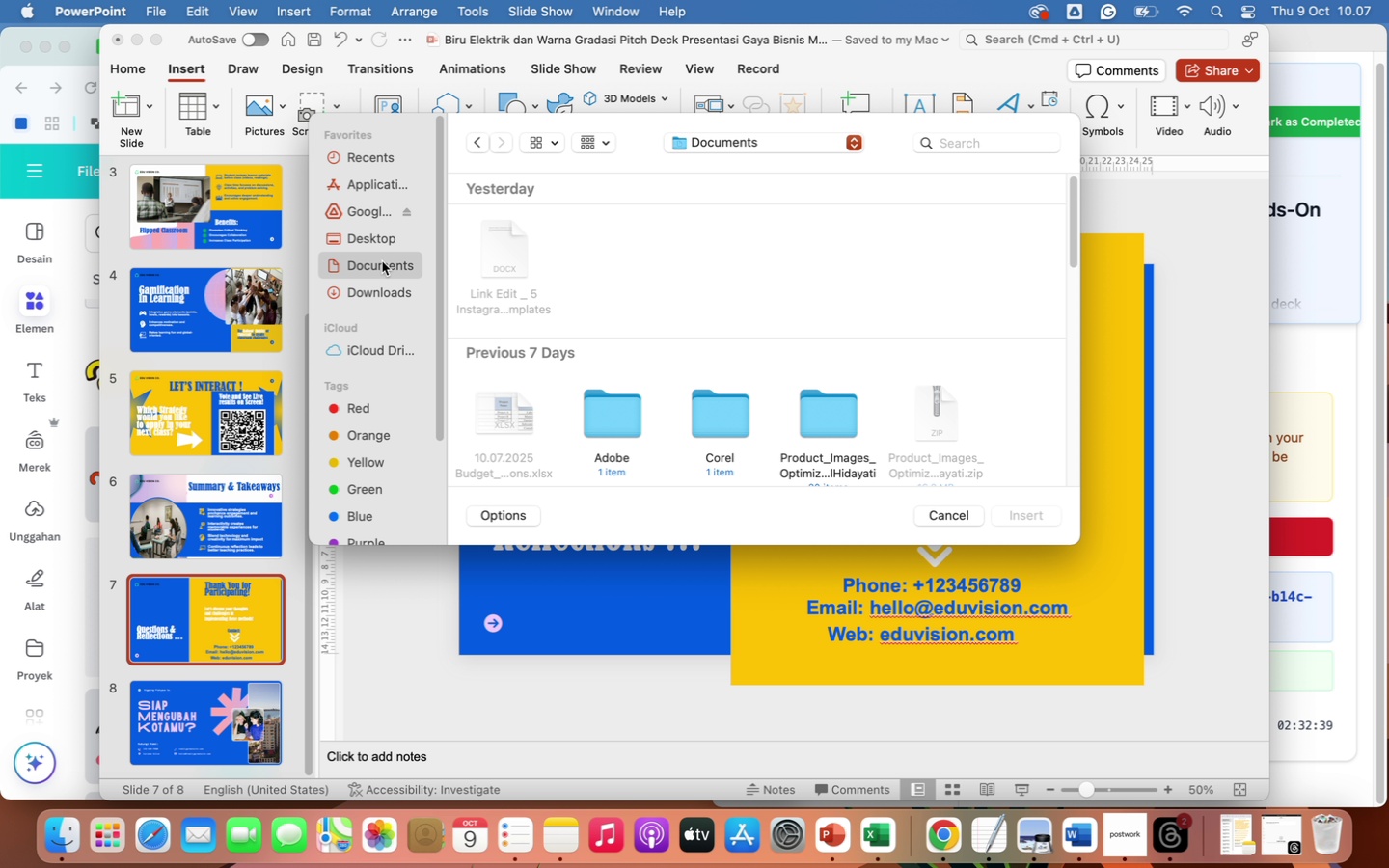 
left_click([387, 296])
 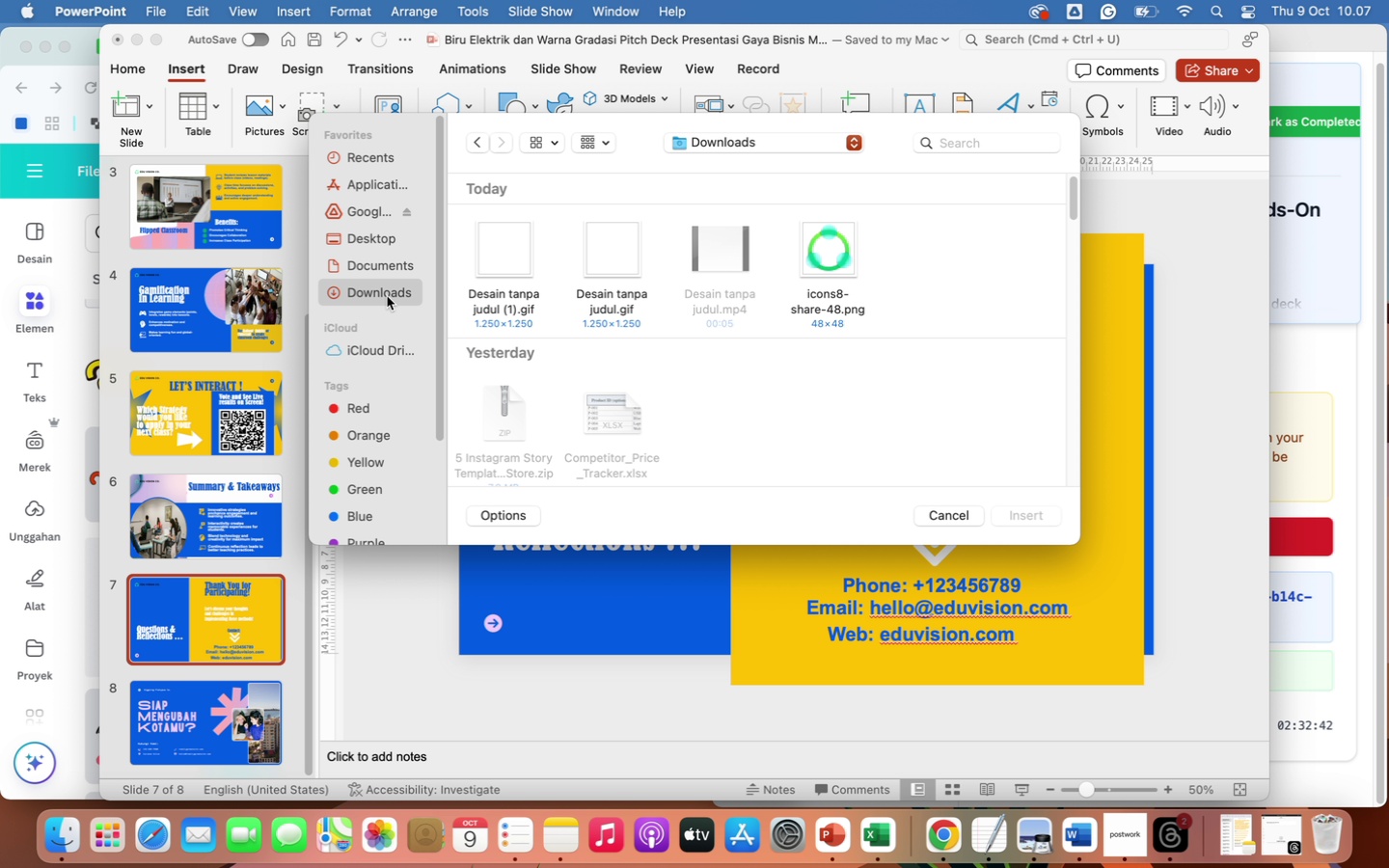 
scroll: coordinate [722, 328], scroll_direction: down, amount: 26.0
 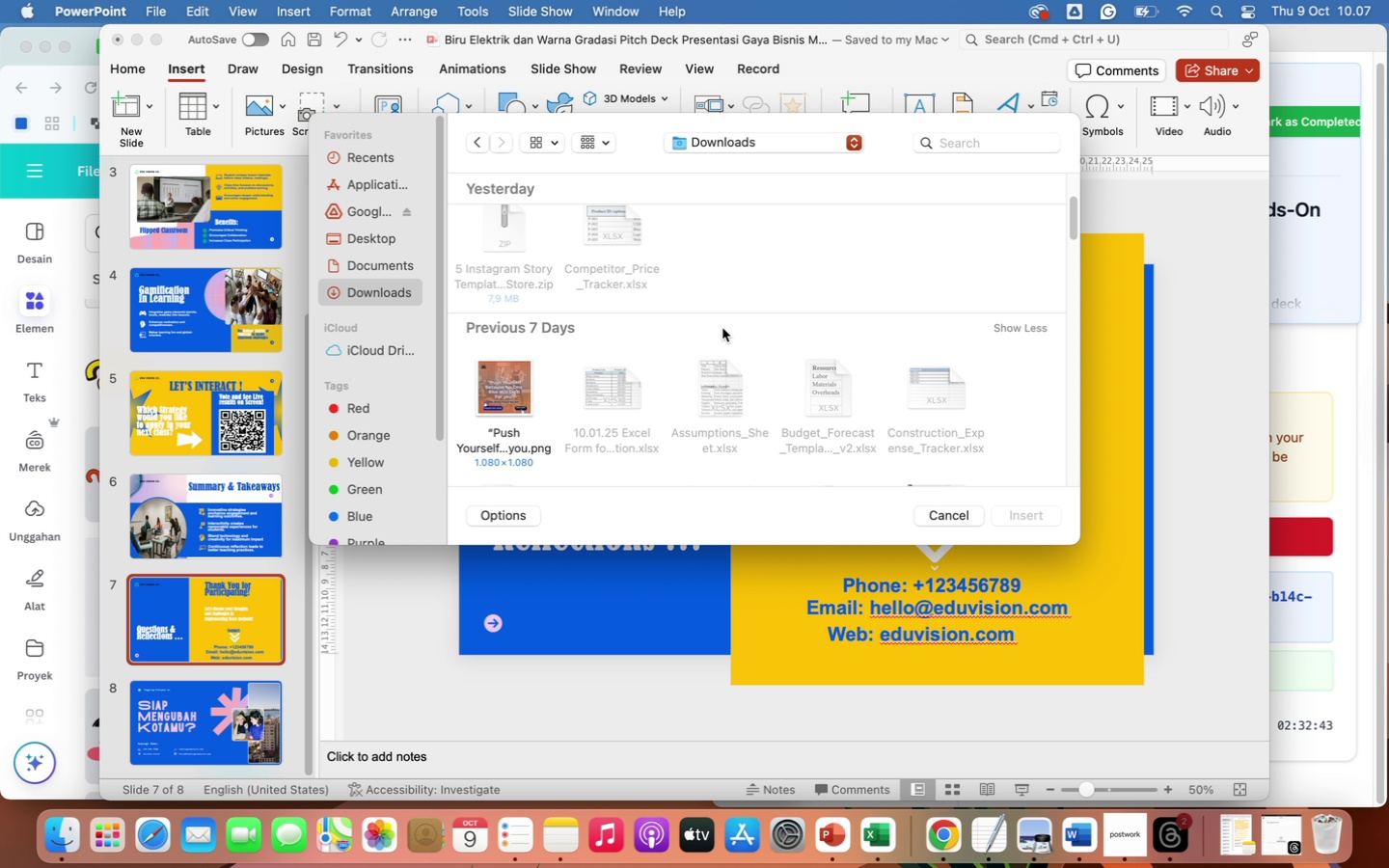 
scroll: coordinate [722, 328], scroll_direction: up, amount: 56.0
 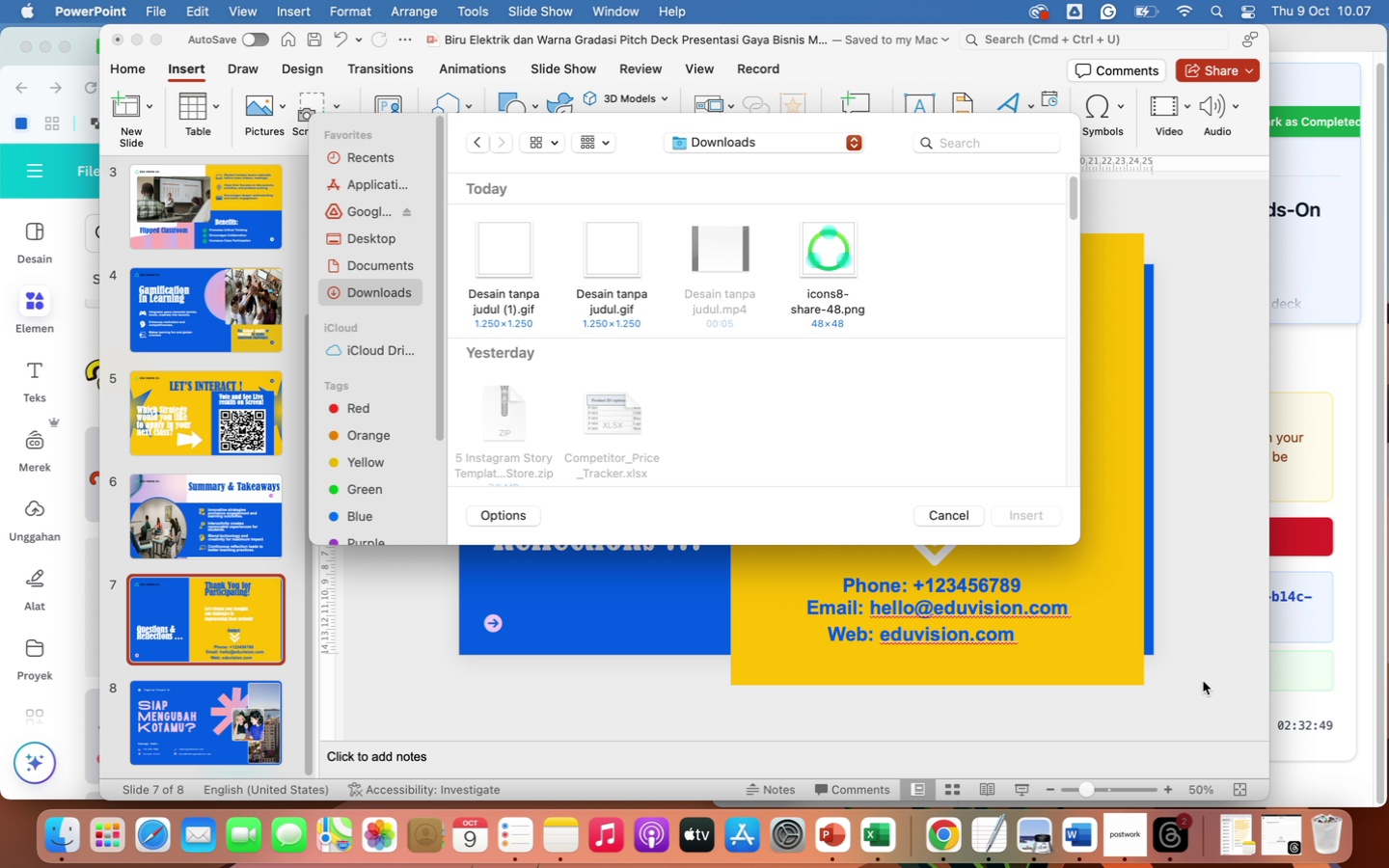 
wait(6.78)
 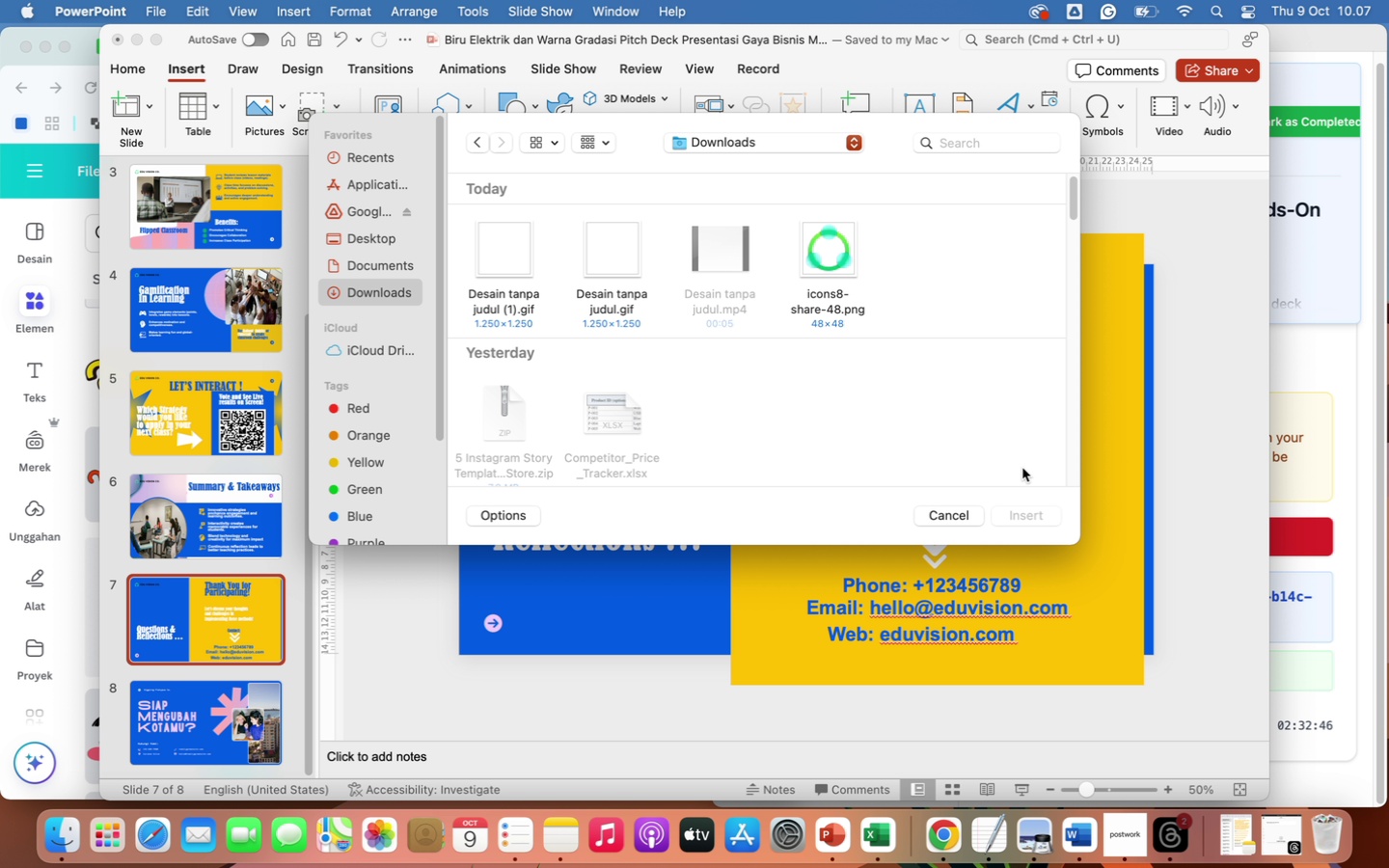 
left_click([949, 834])
 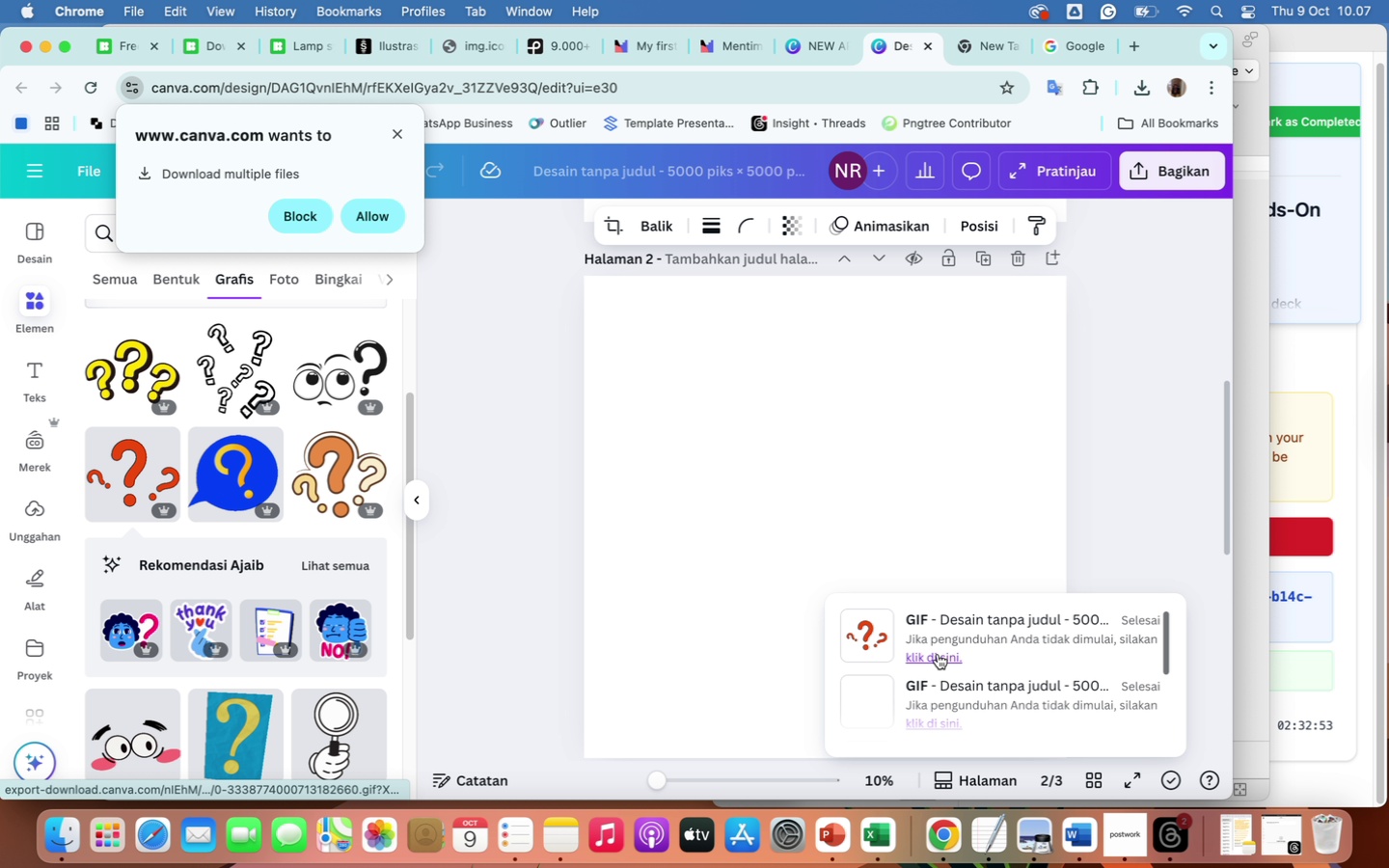 
left_click([940, 658])
 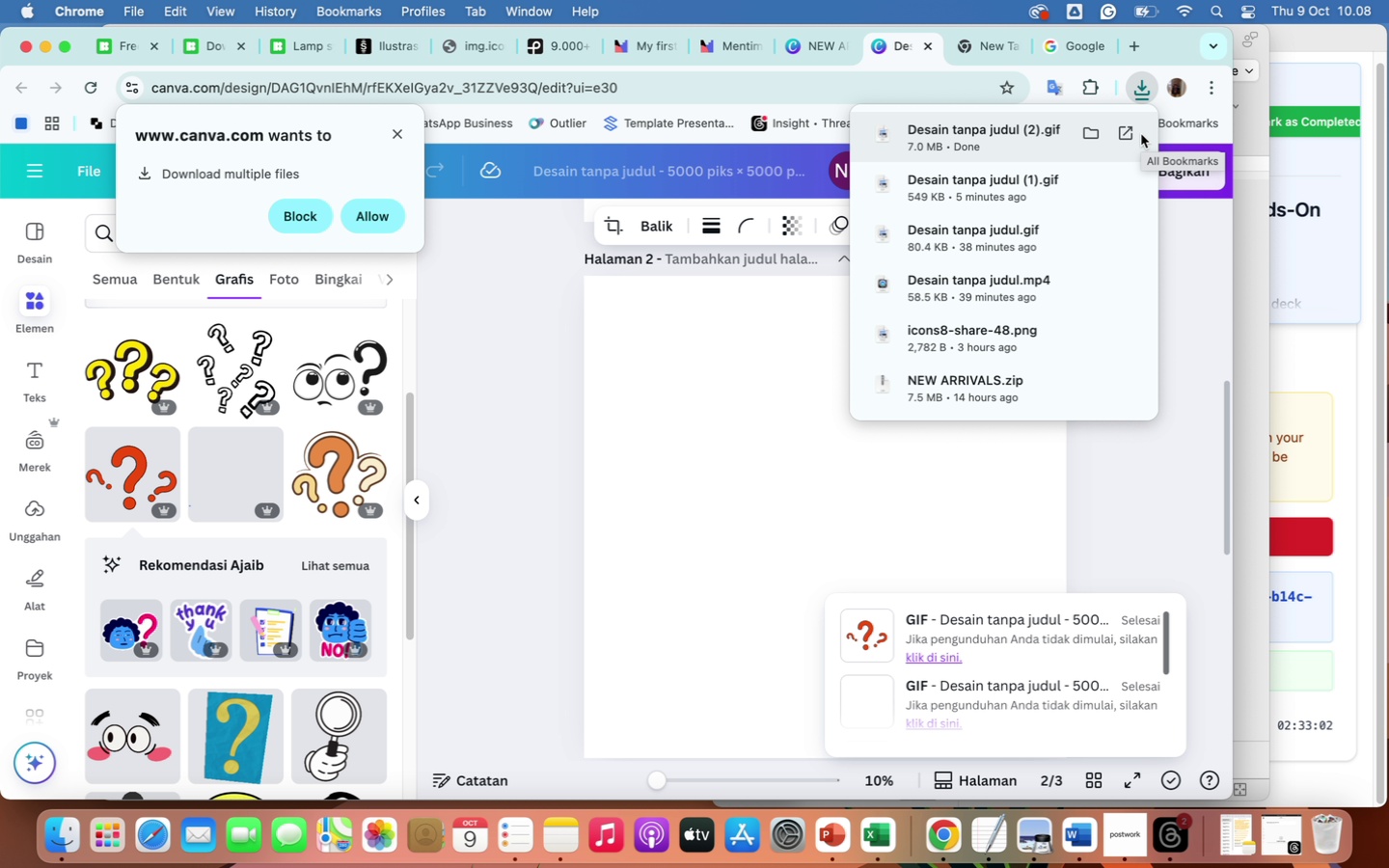 
wait(13.13)
 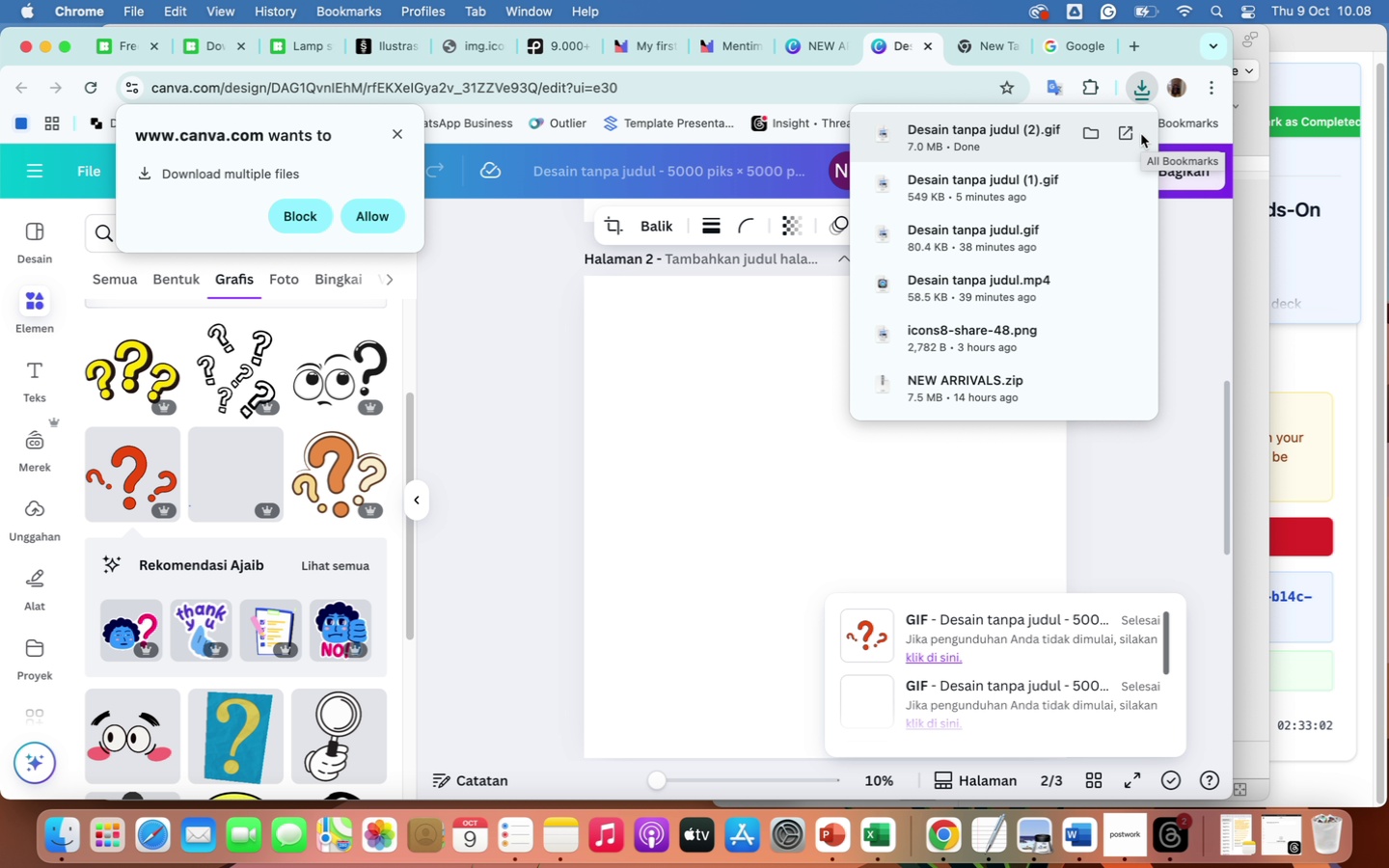 
left_click([1253, 666])
 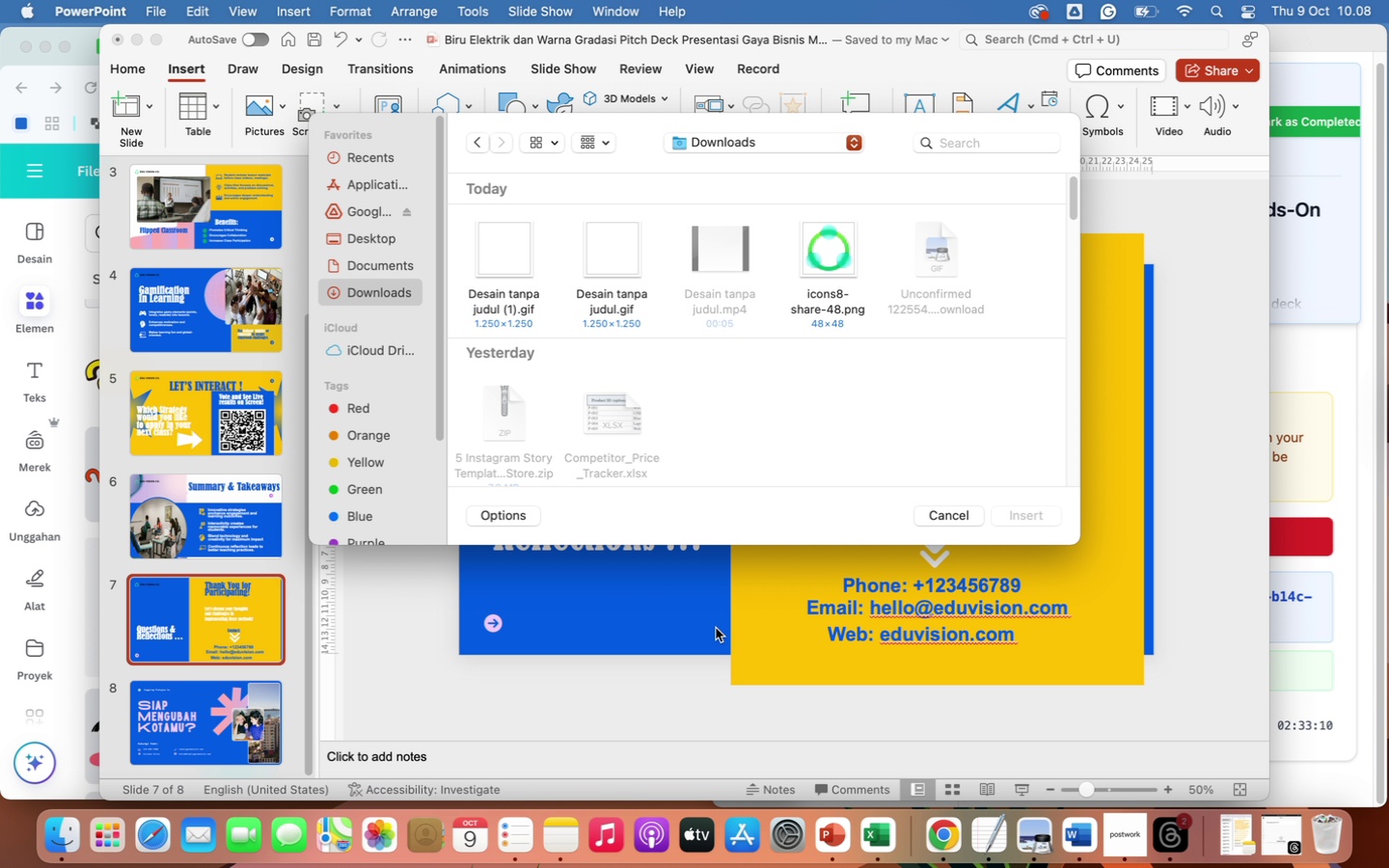 
scroll: coordinate [797, 255], scroll_direction: up, amount: 13.0
 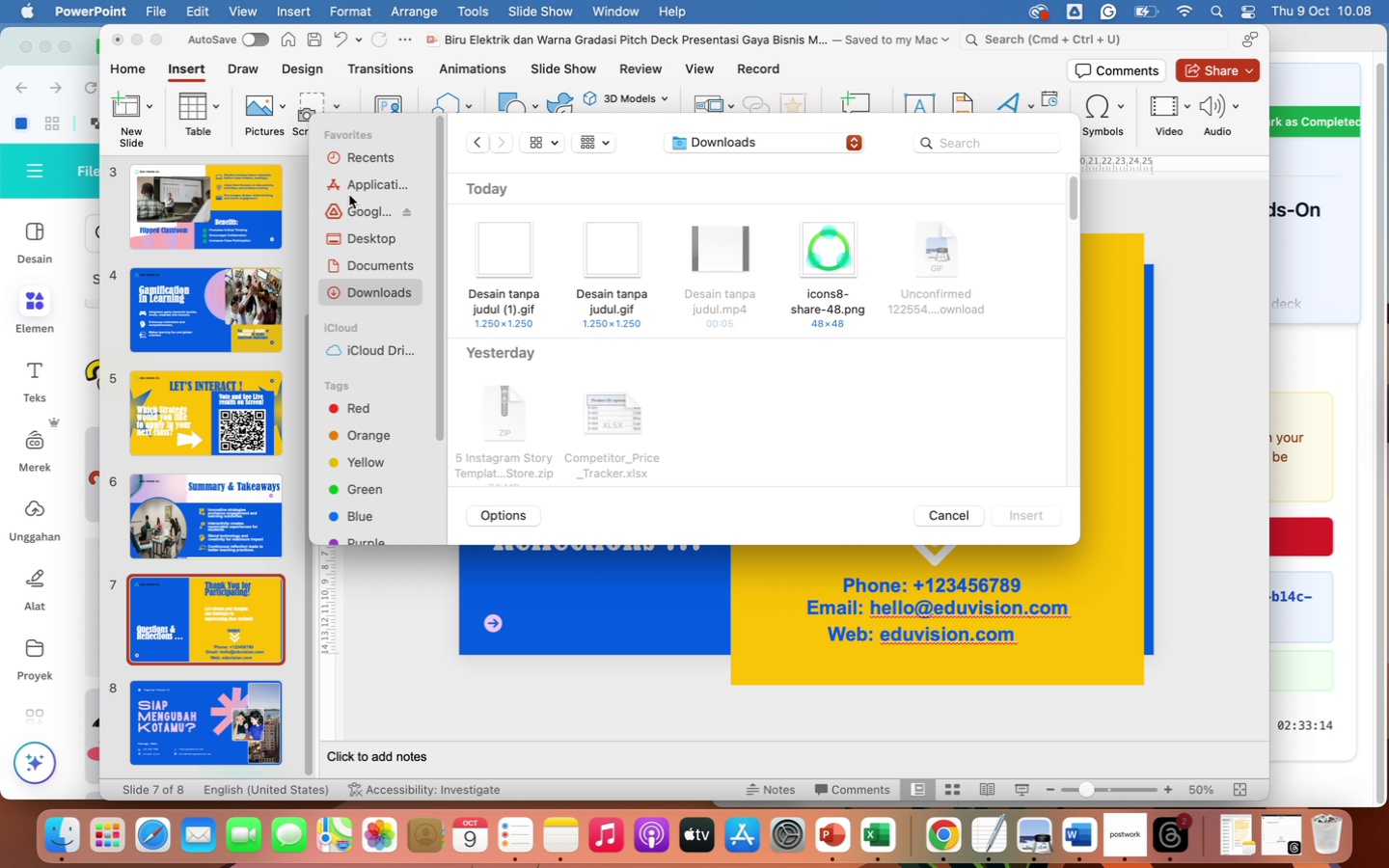 
left_click([369, 267])
 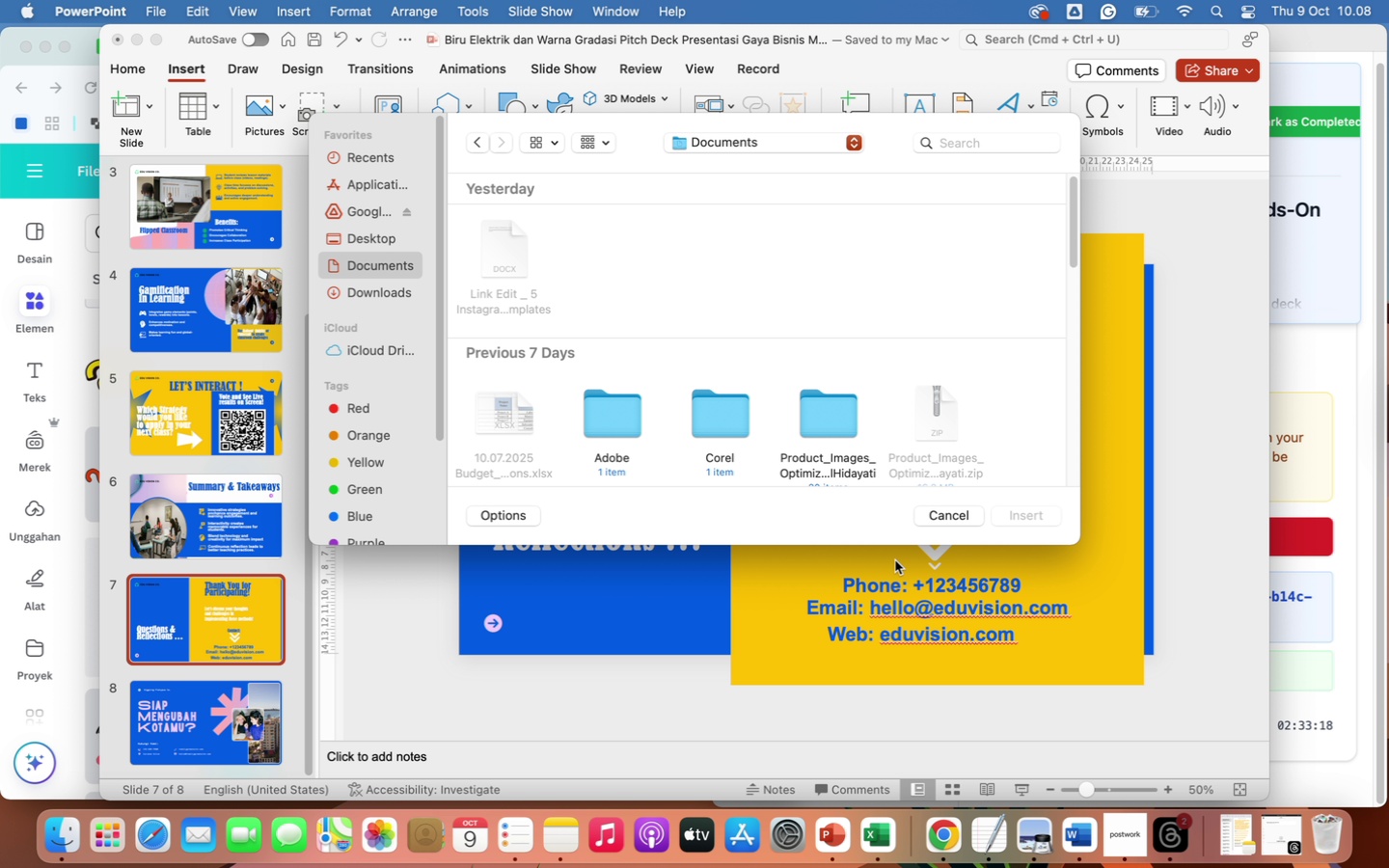 
left_click([359, 124])
 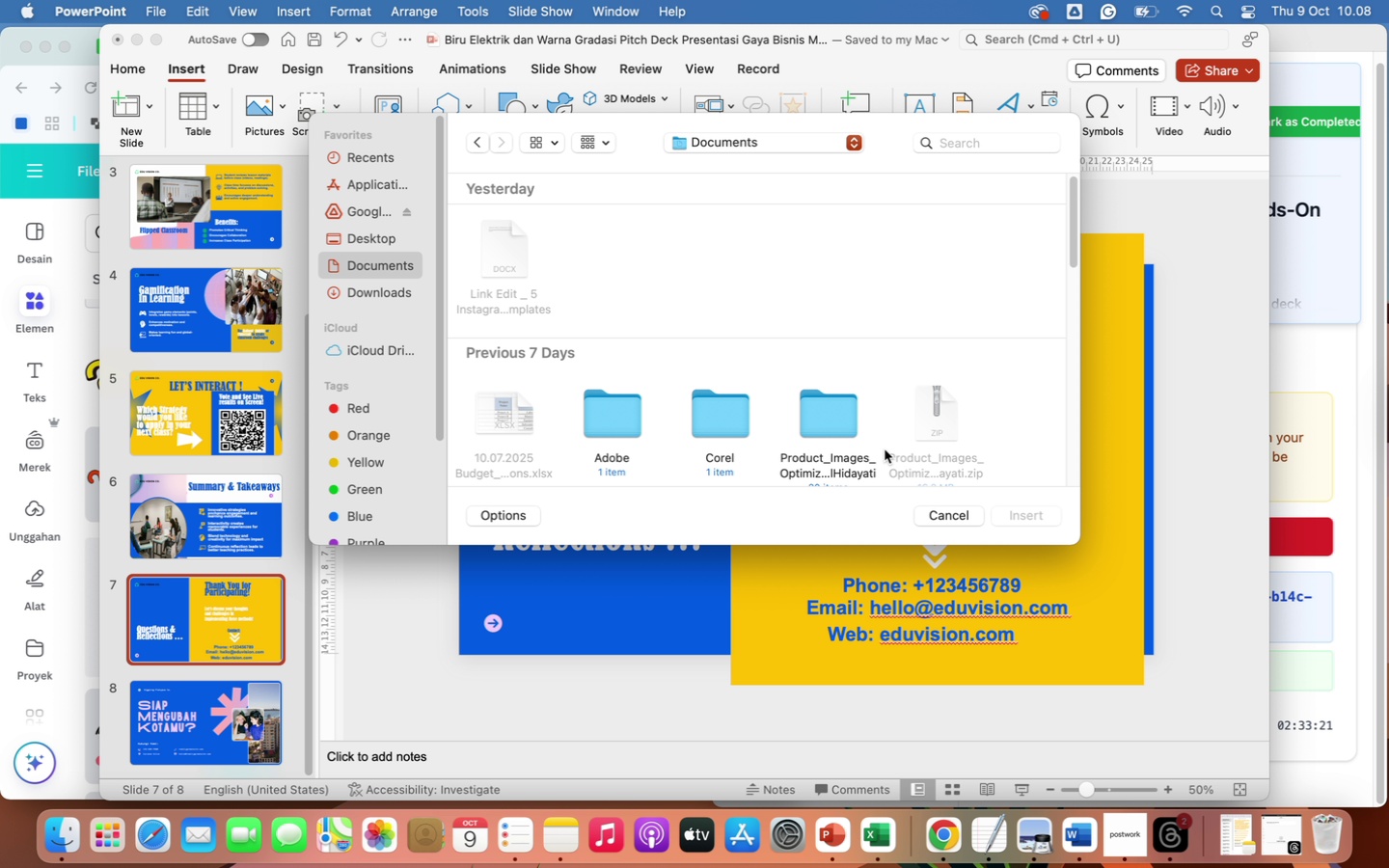 
left_click([931, 516])
 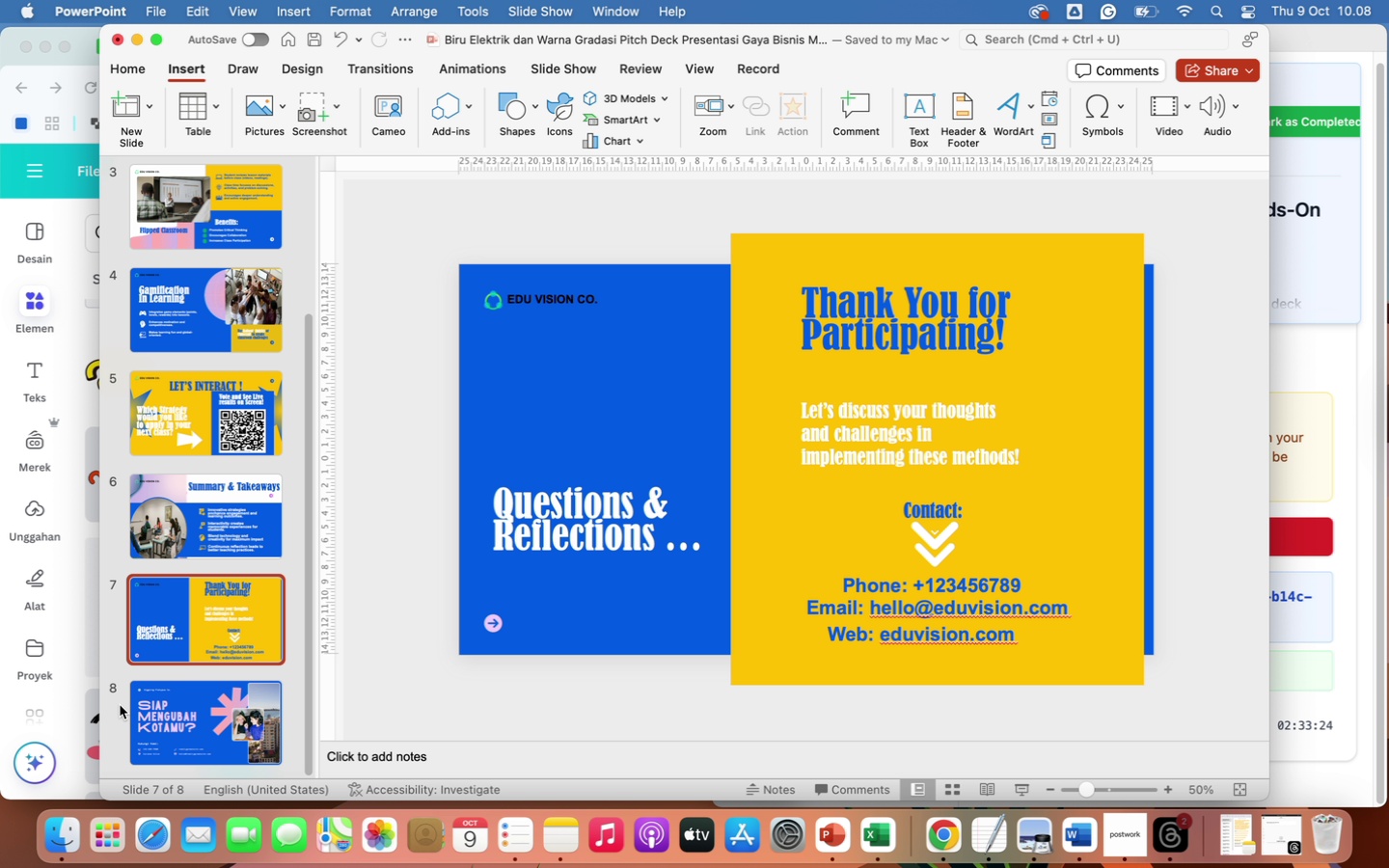 
left_click([65, 674])
 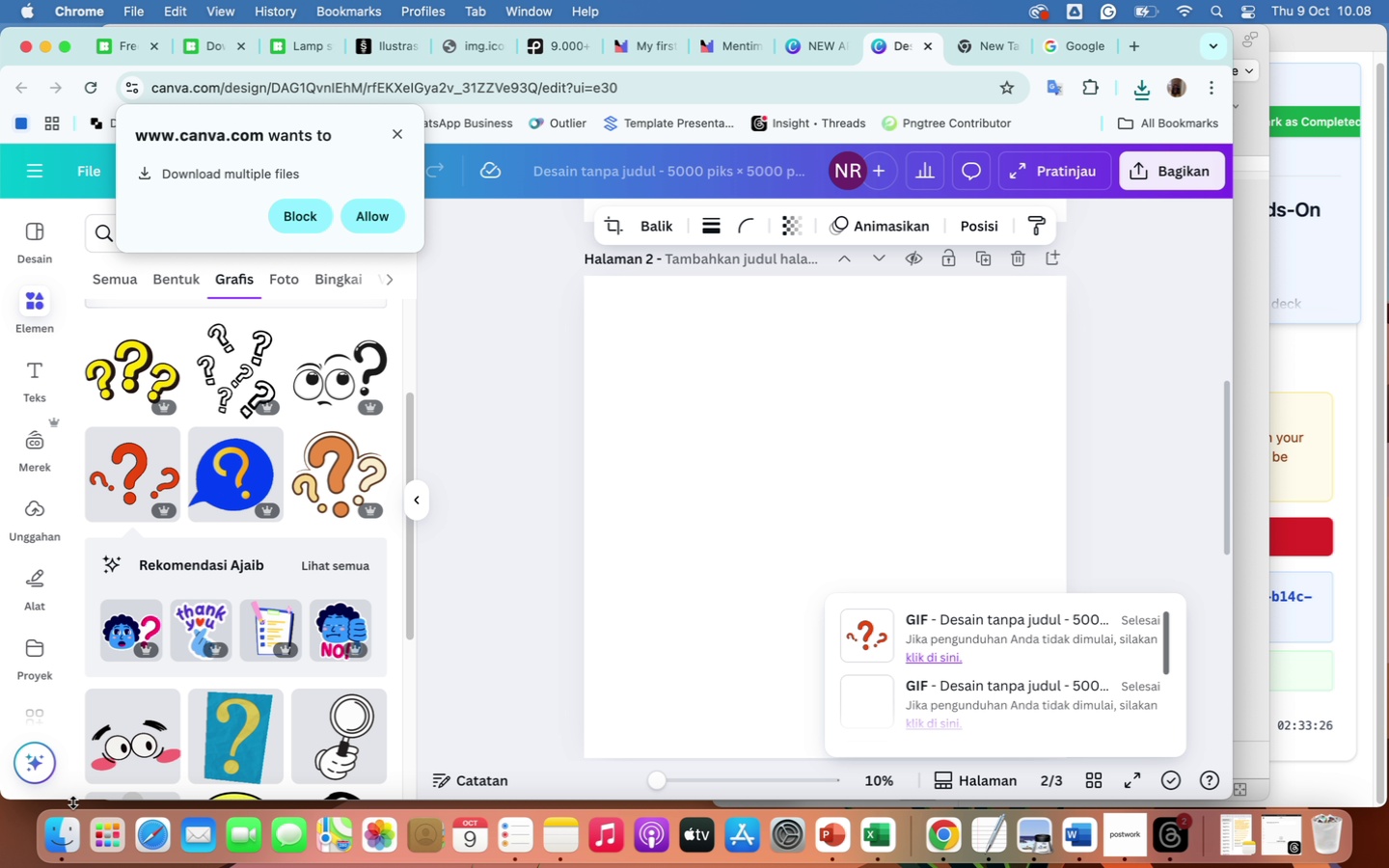 
left_click([57, 828])
 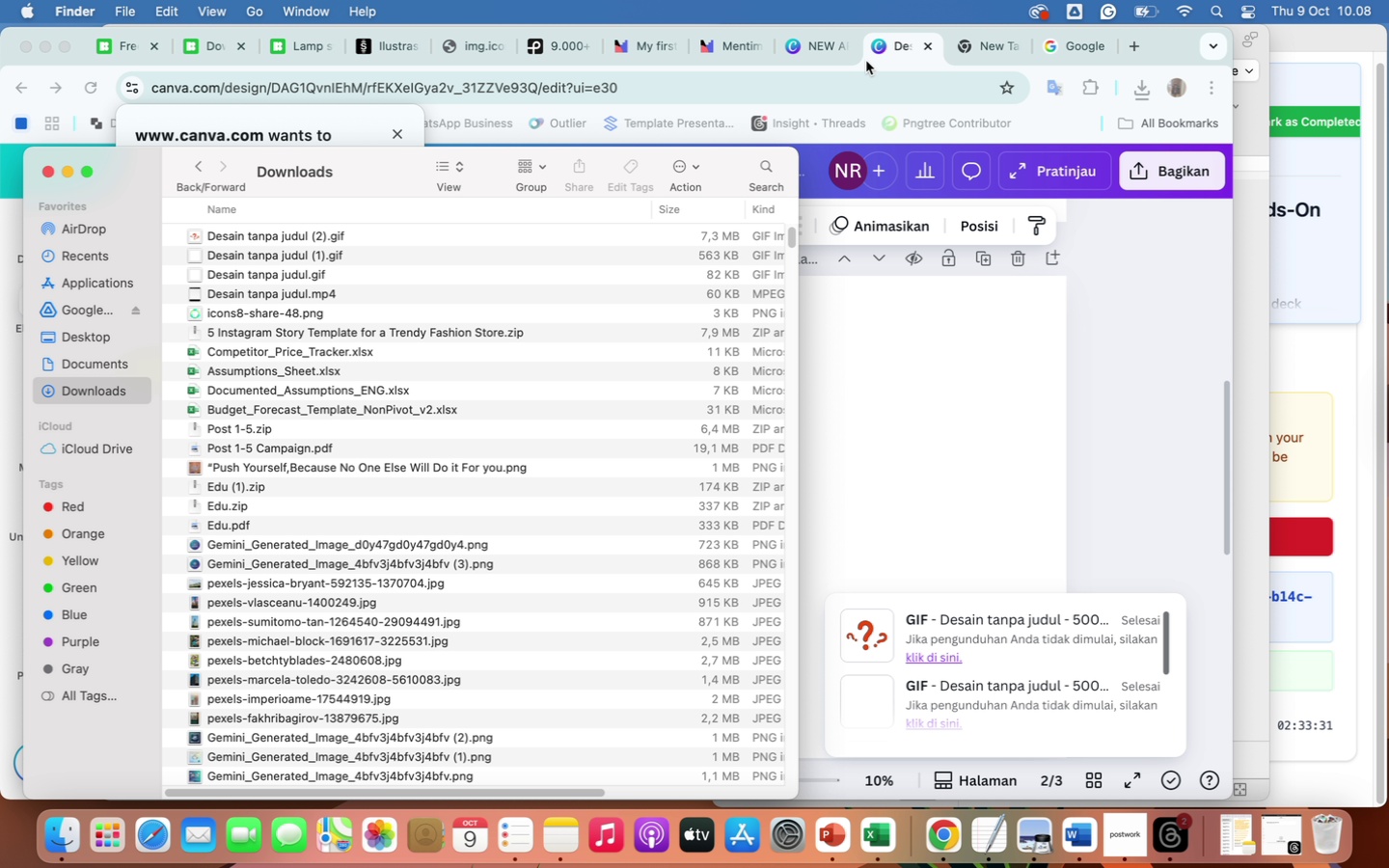 
wait(5.82)
 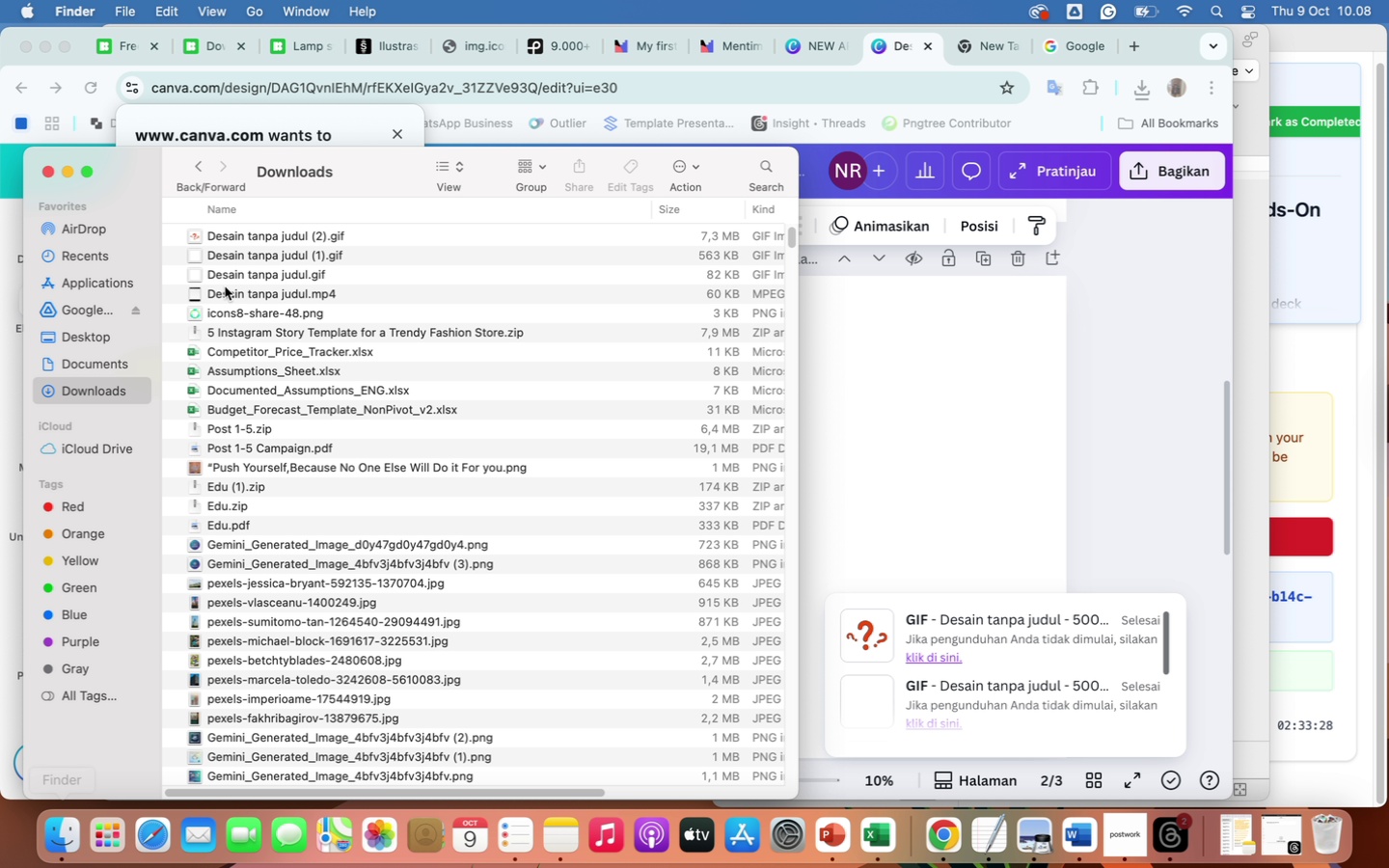 
left_click([24, 50])
 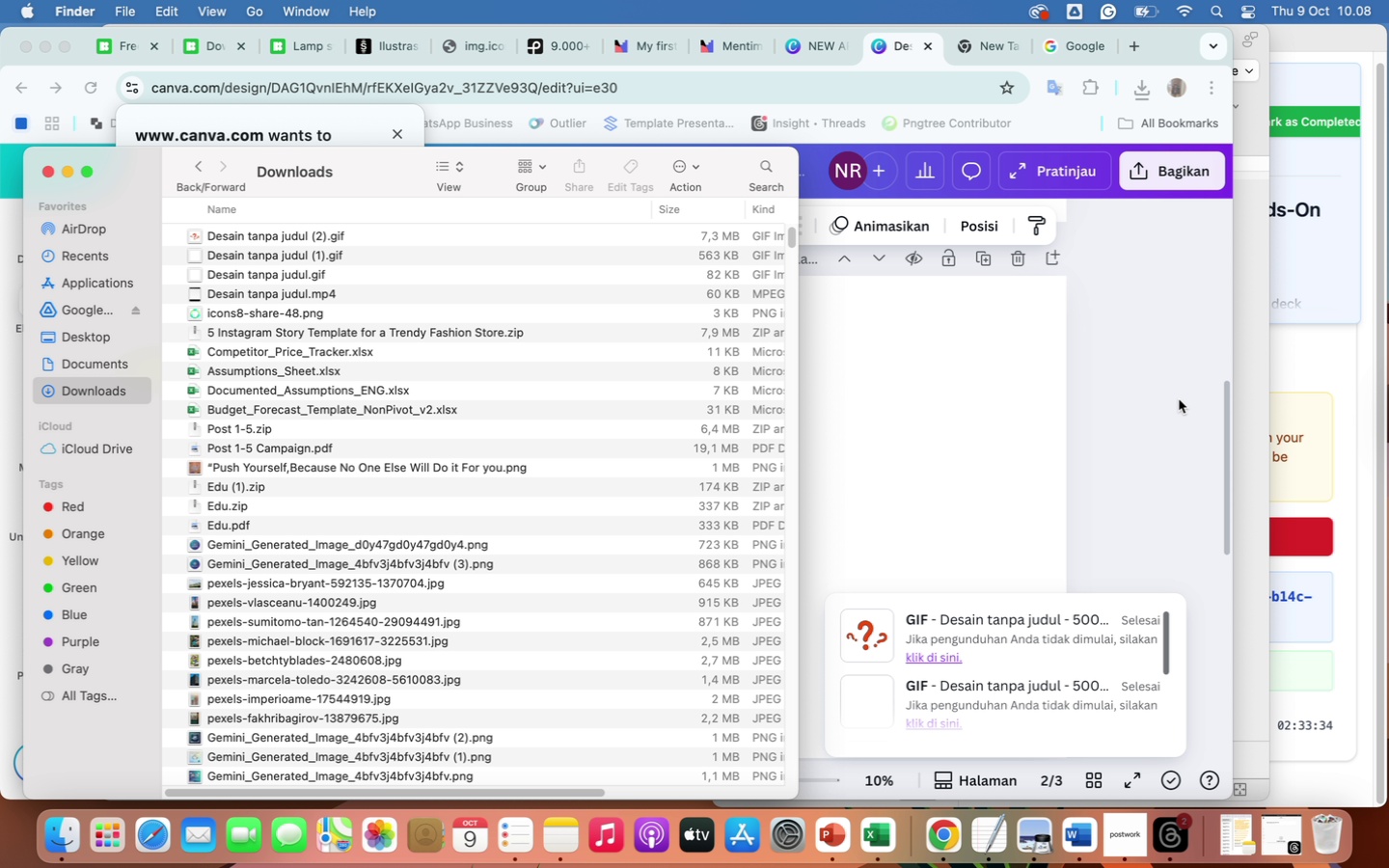 
left_click([1132, 408])
 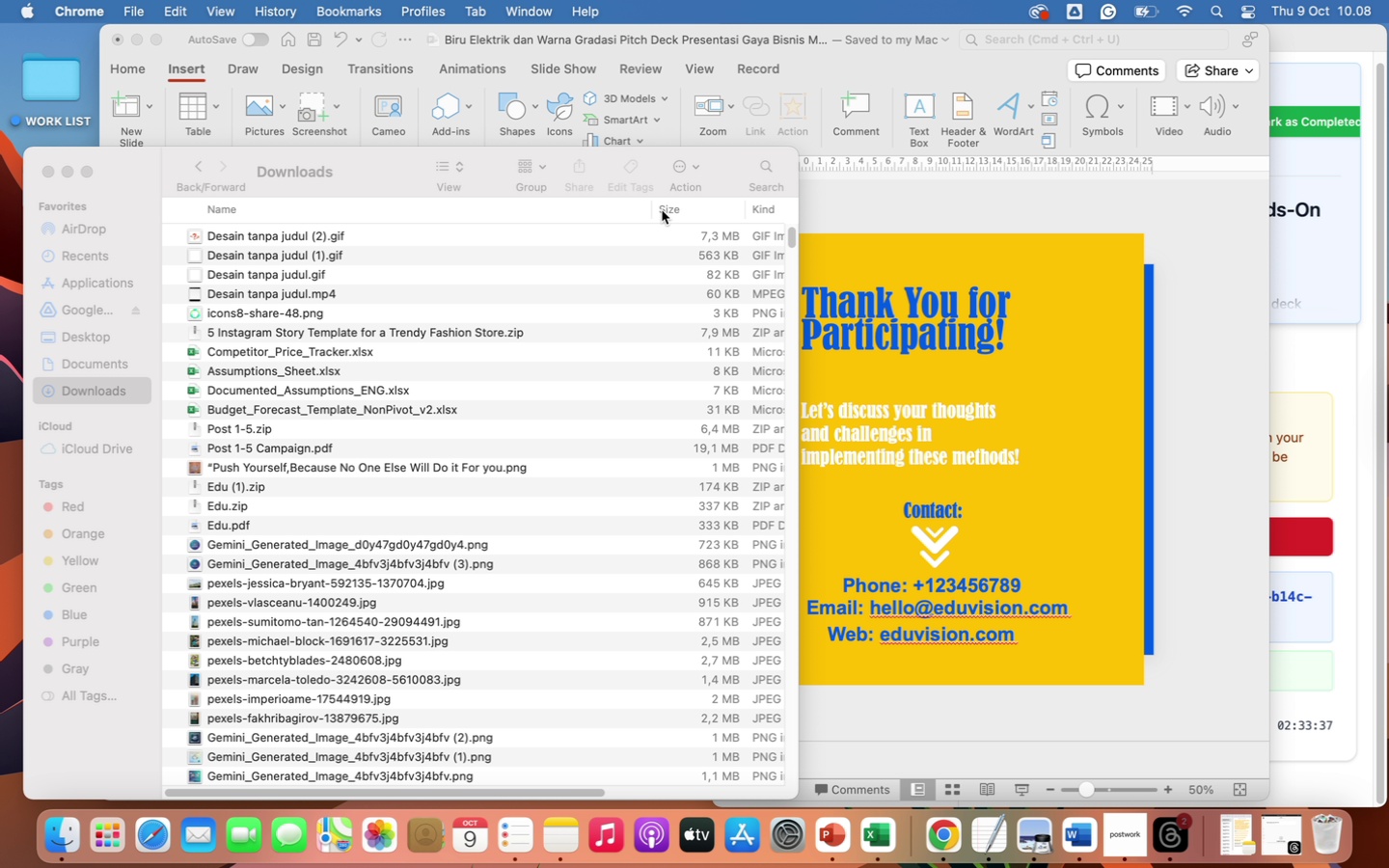 
left_click([592, 232])
 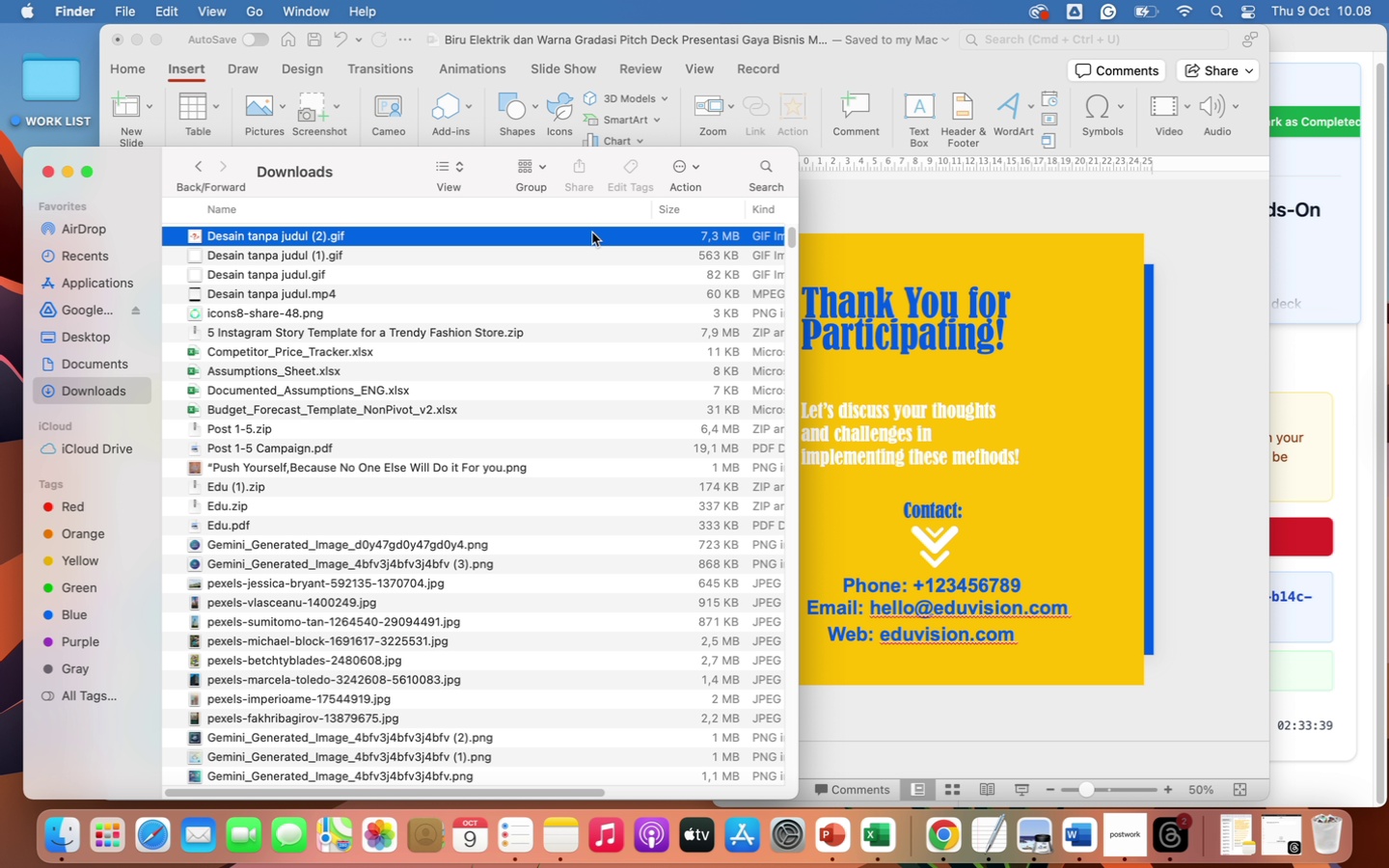 
left_click_drag(start_coordinate=[592, 232], to_coordinate=[780, 347])
 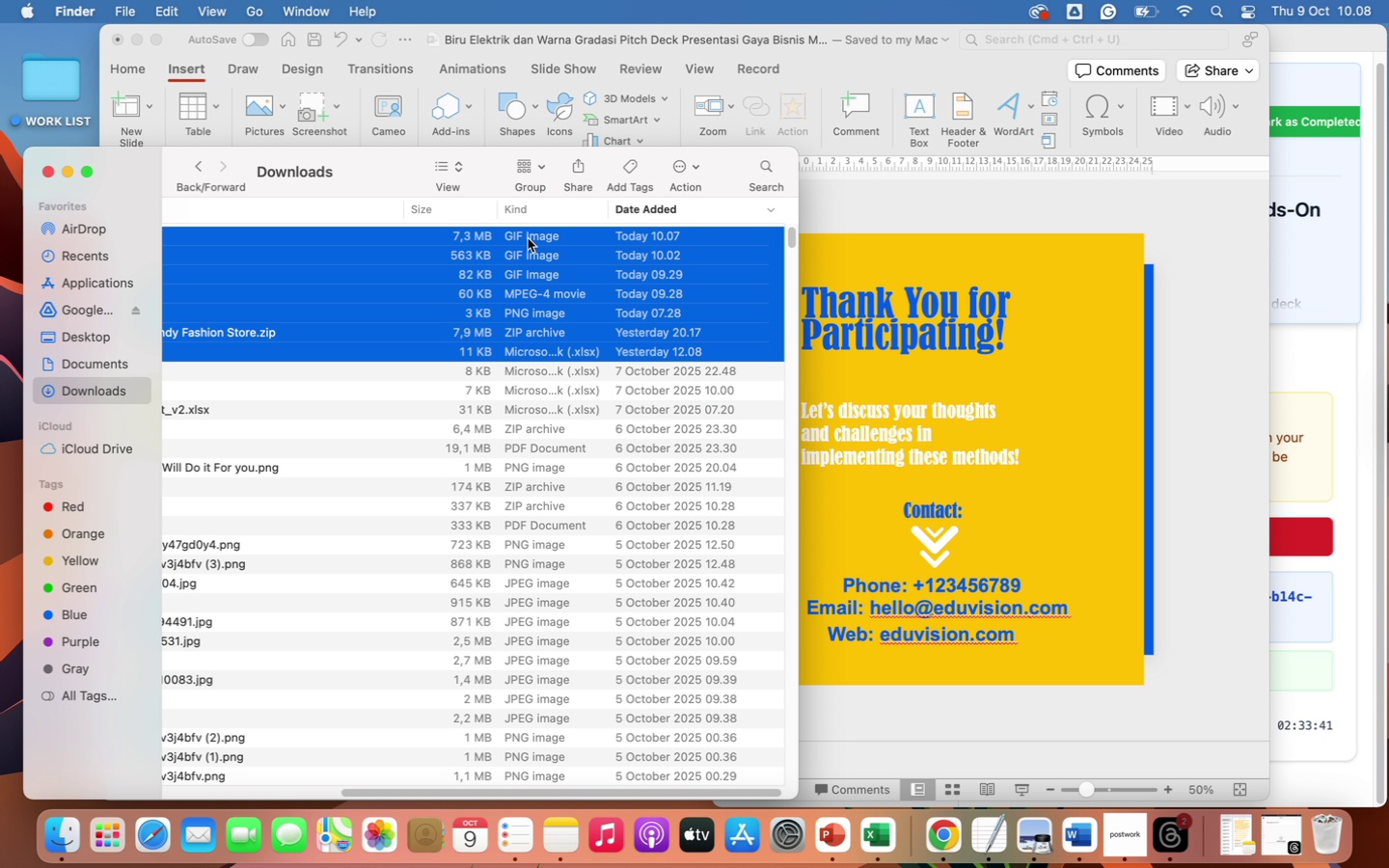 
left_click([446, 287])
 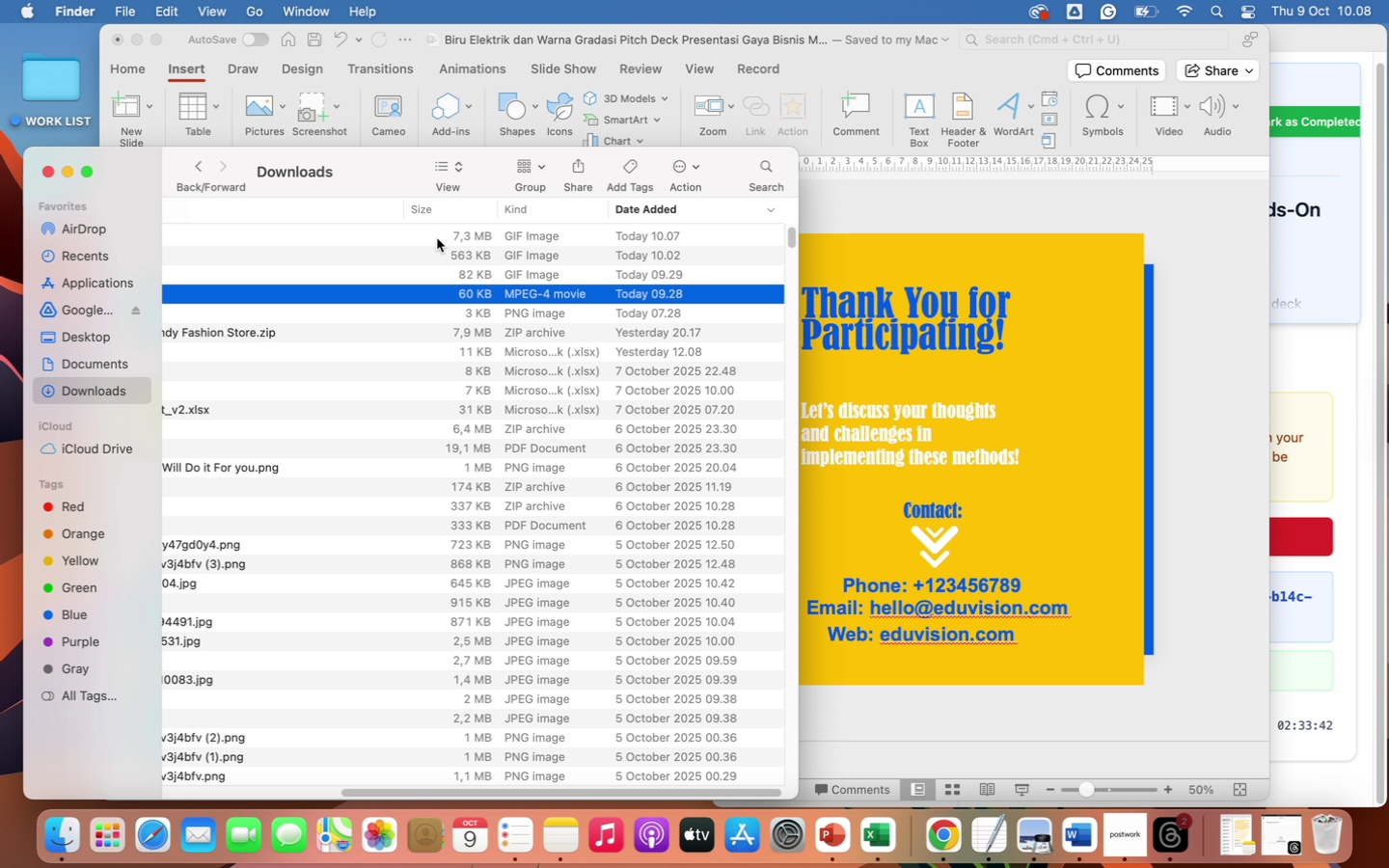 
left_click([437, 238])
 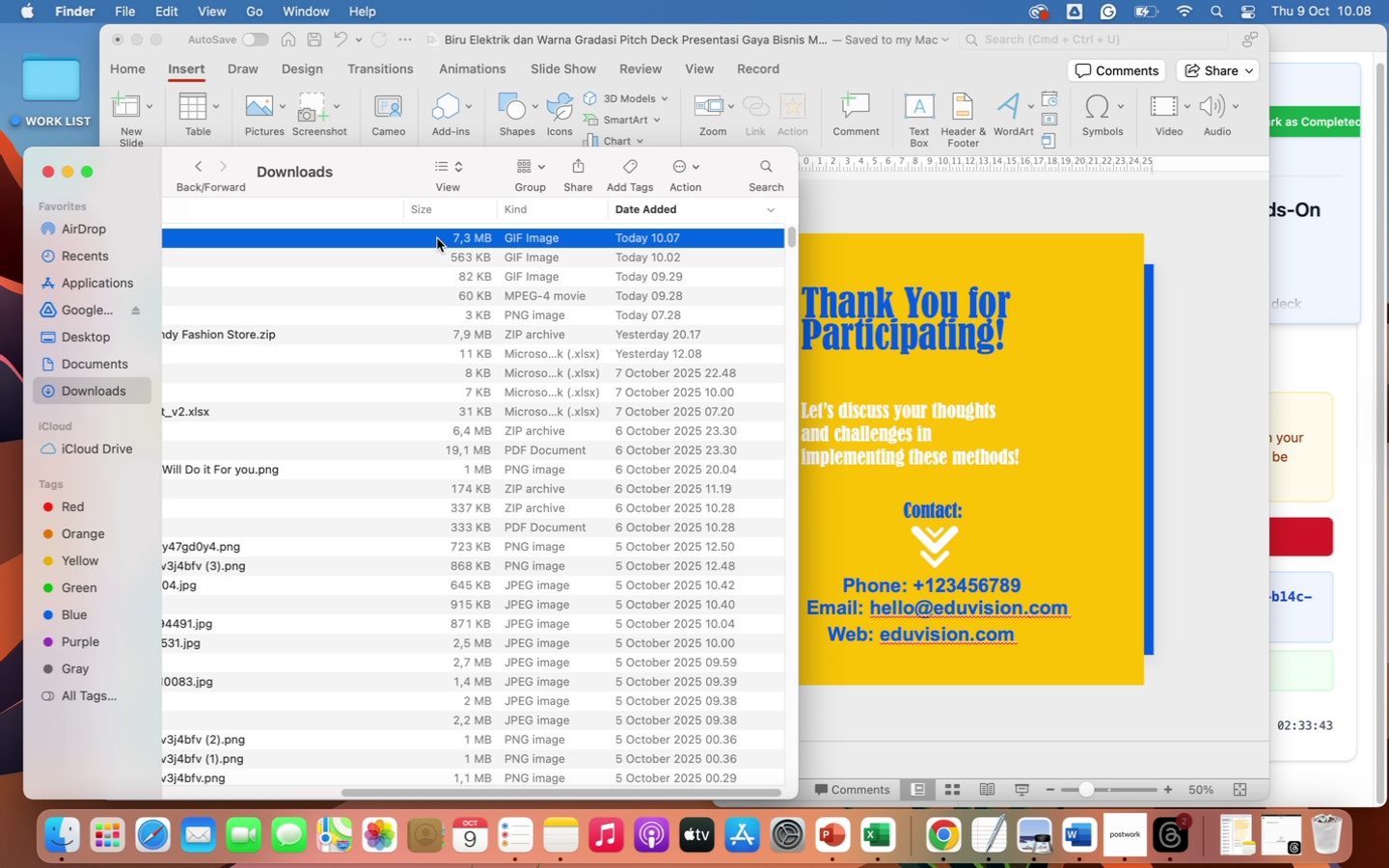 
left_click_drag(start_coordinate=[437, 238], to_coordinate=[997, 447])
 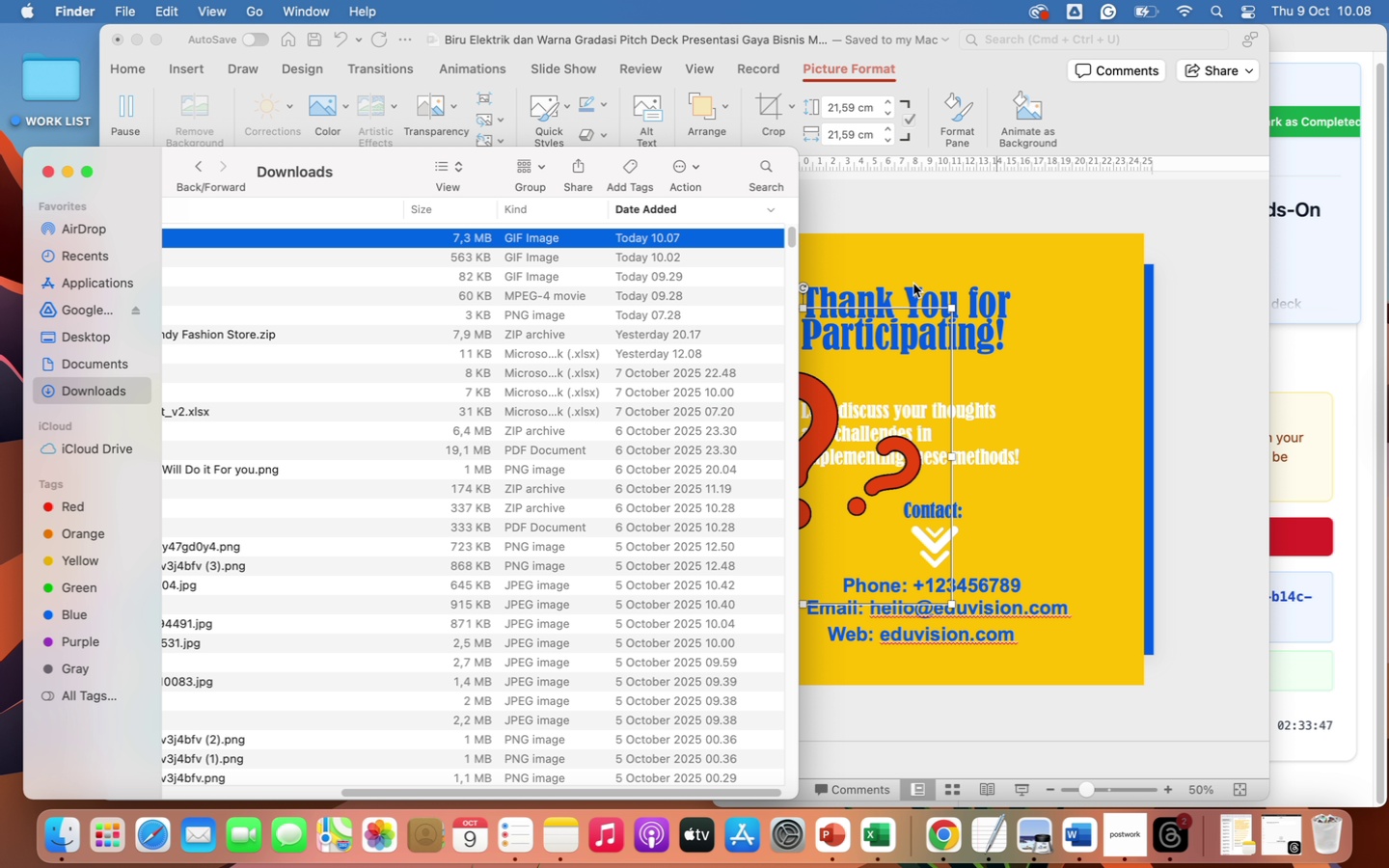 
left_click([861, 217])
 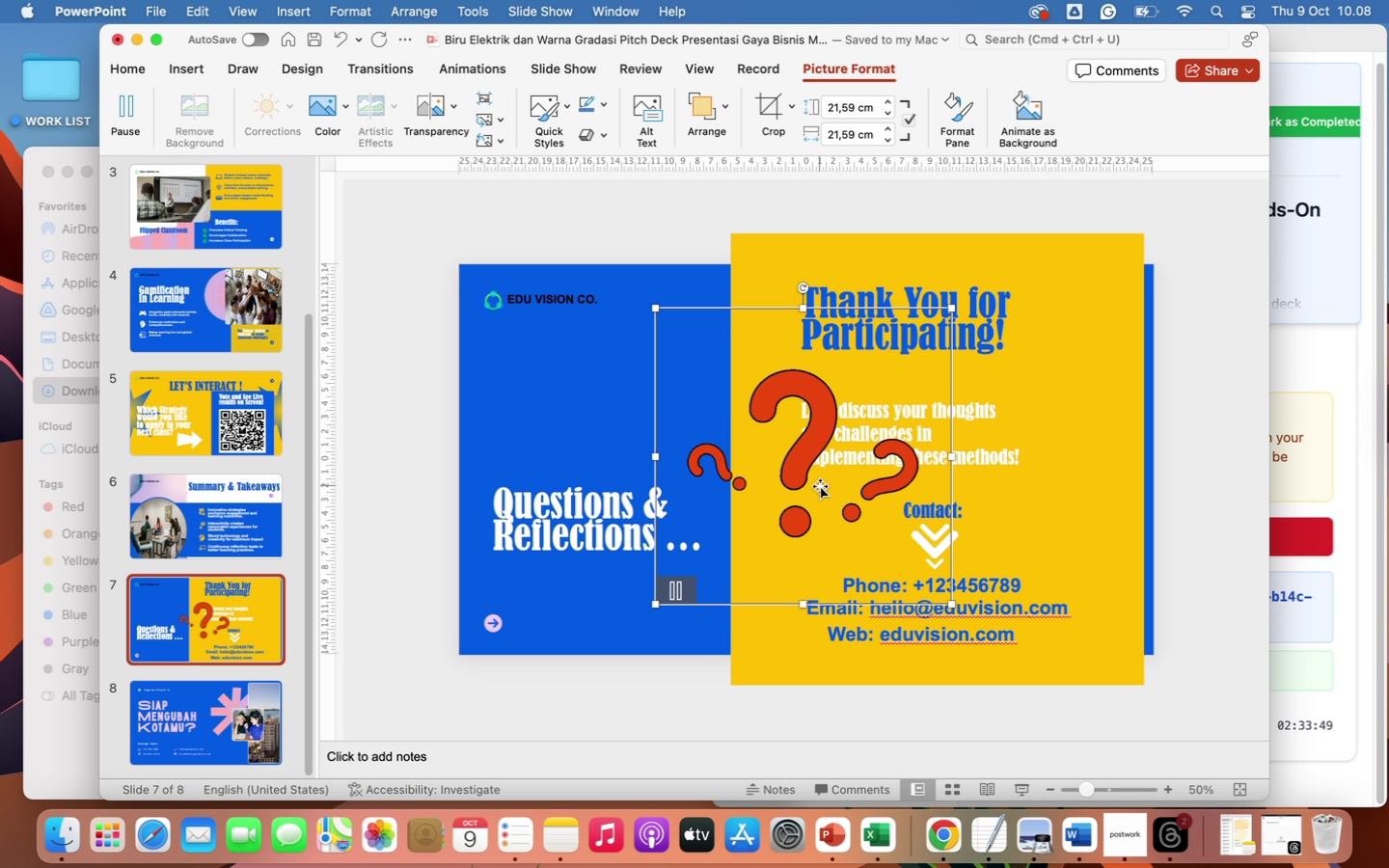 
left_click_drag(start_coordinate=[820, 486], to_coordinate=[613, 431])
 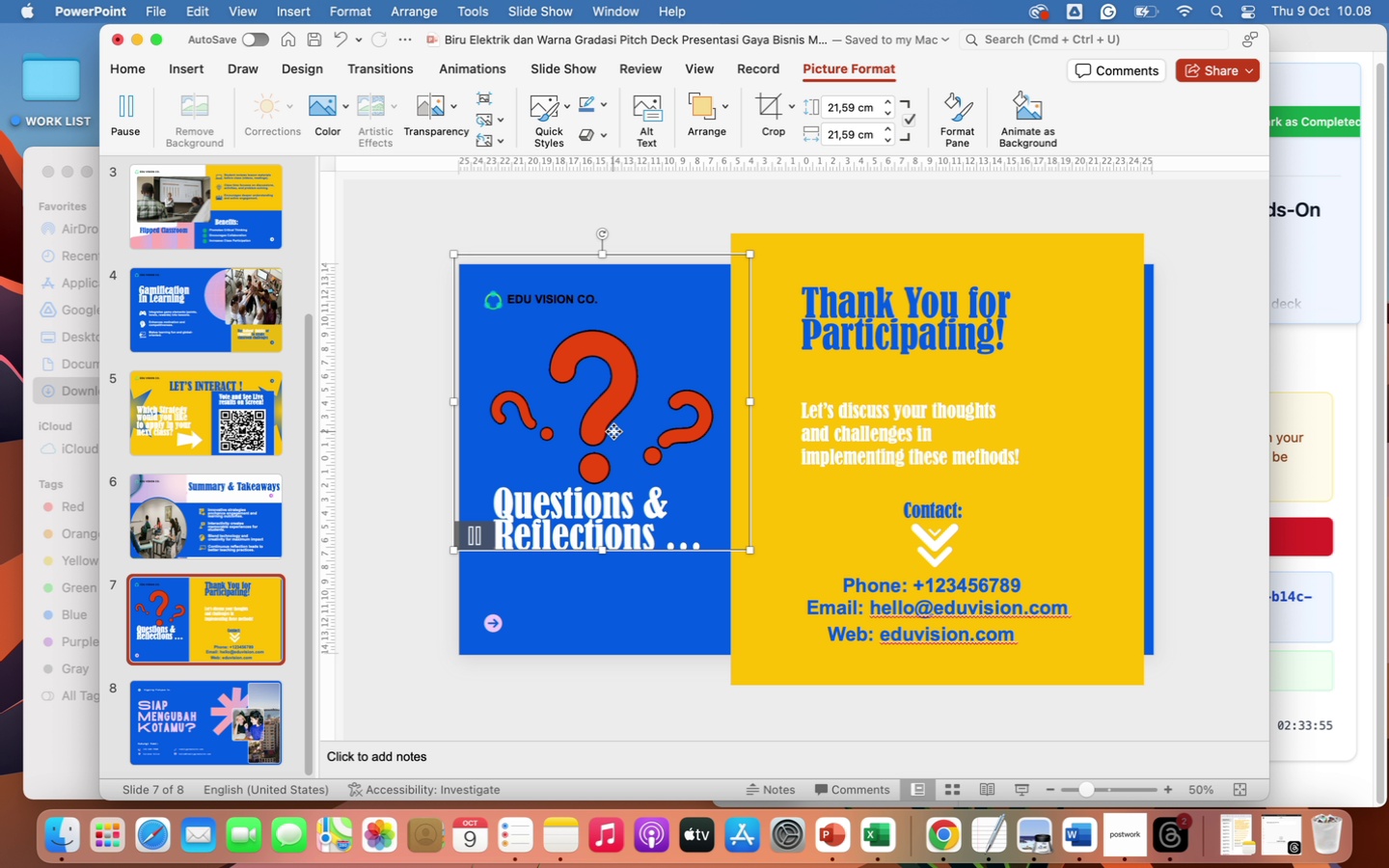 
left_click_drag(start_coordinate=[613, 431], to_coordinate=[612, 455])
 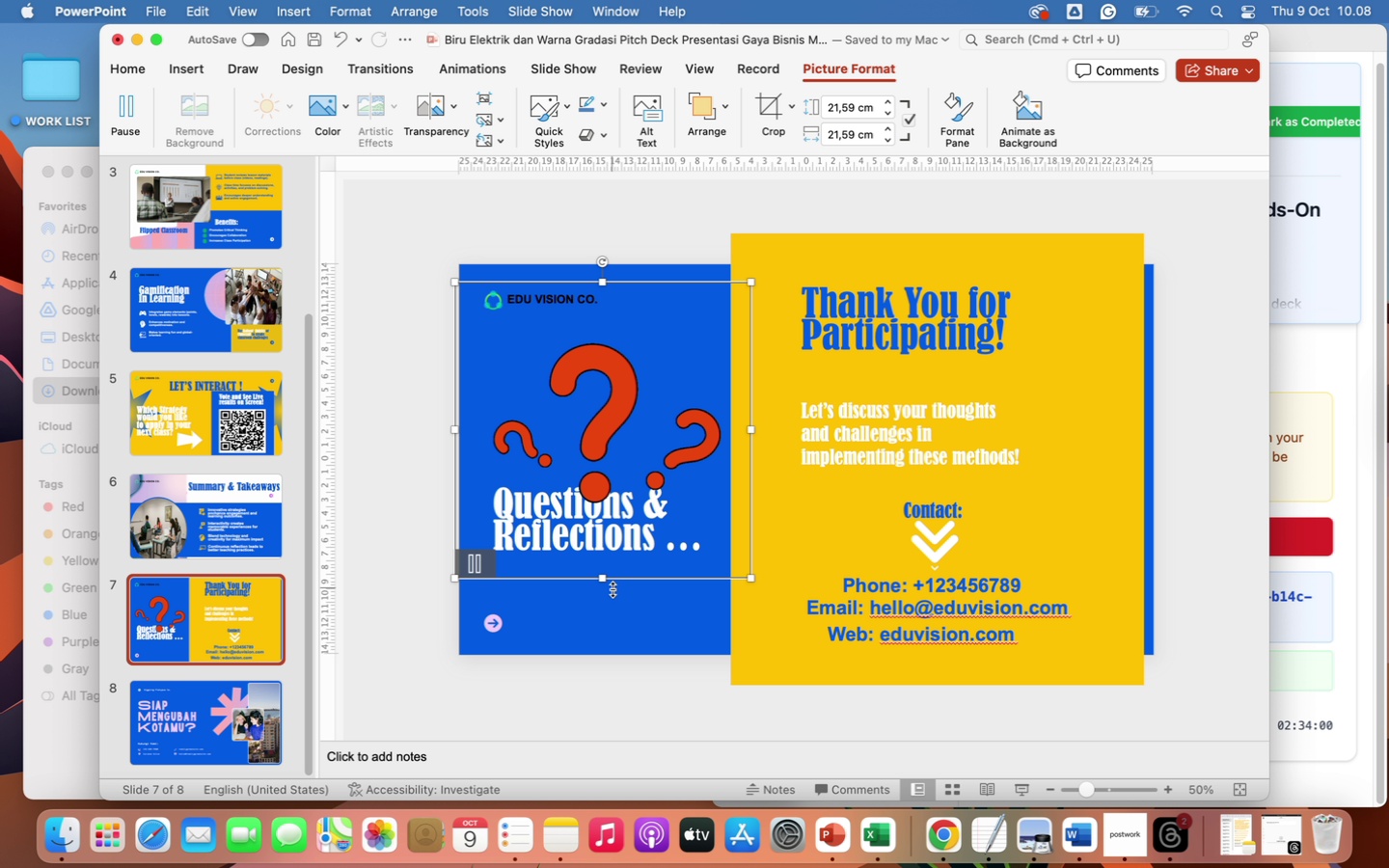 
left_click([612, 538])
 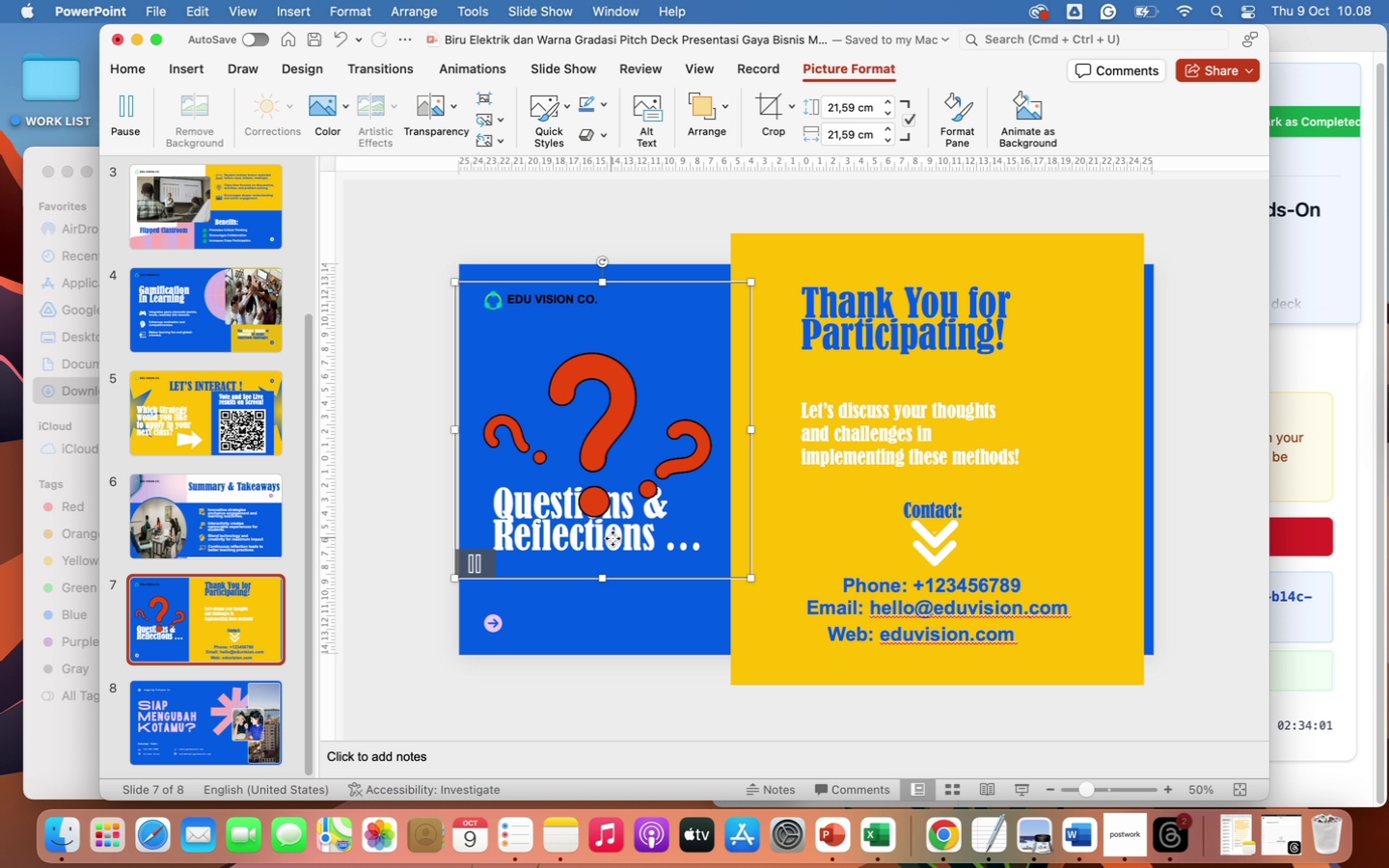 
right_click([612, 538])
 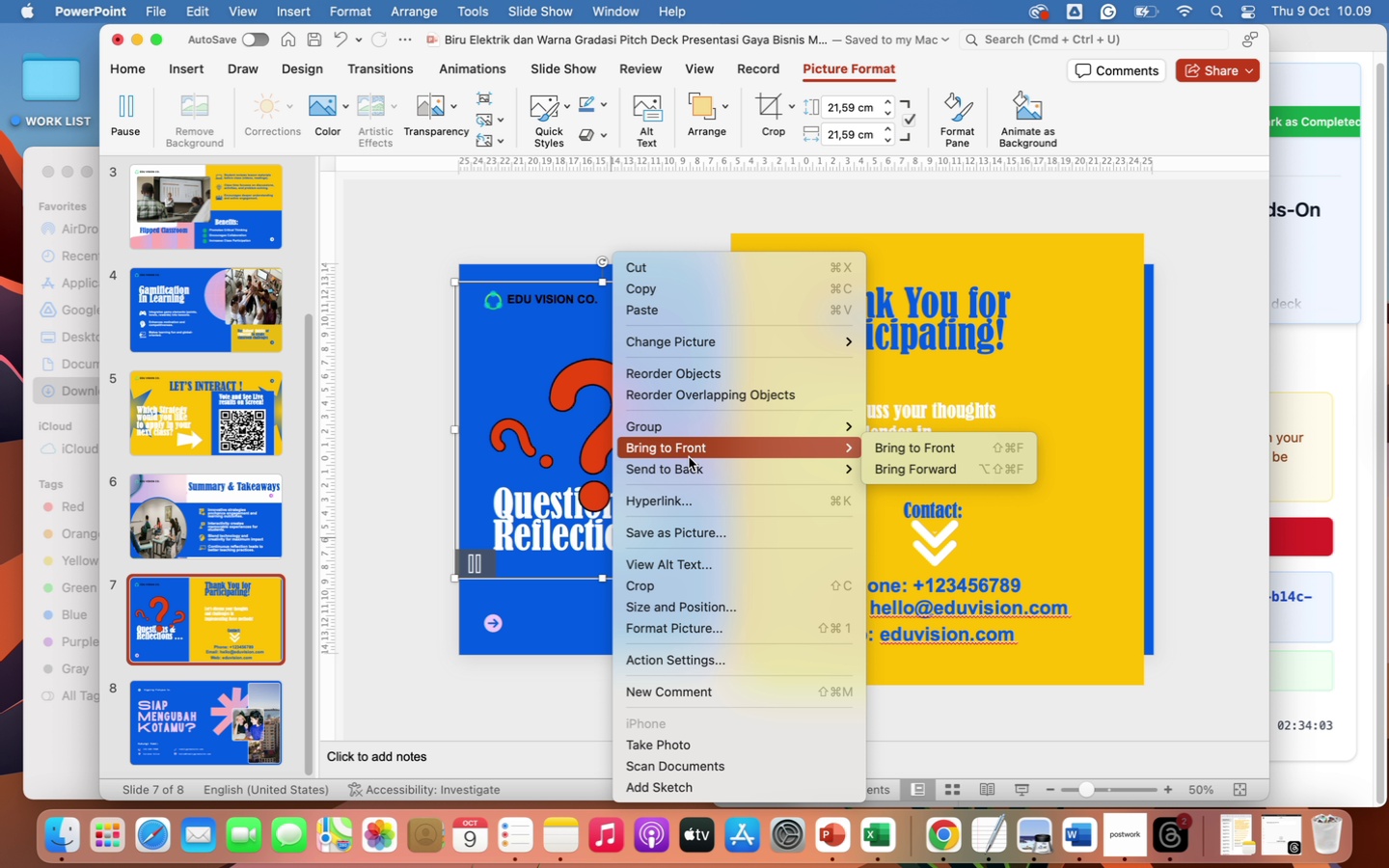 
left_click([696, 469])
 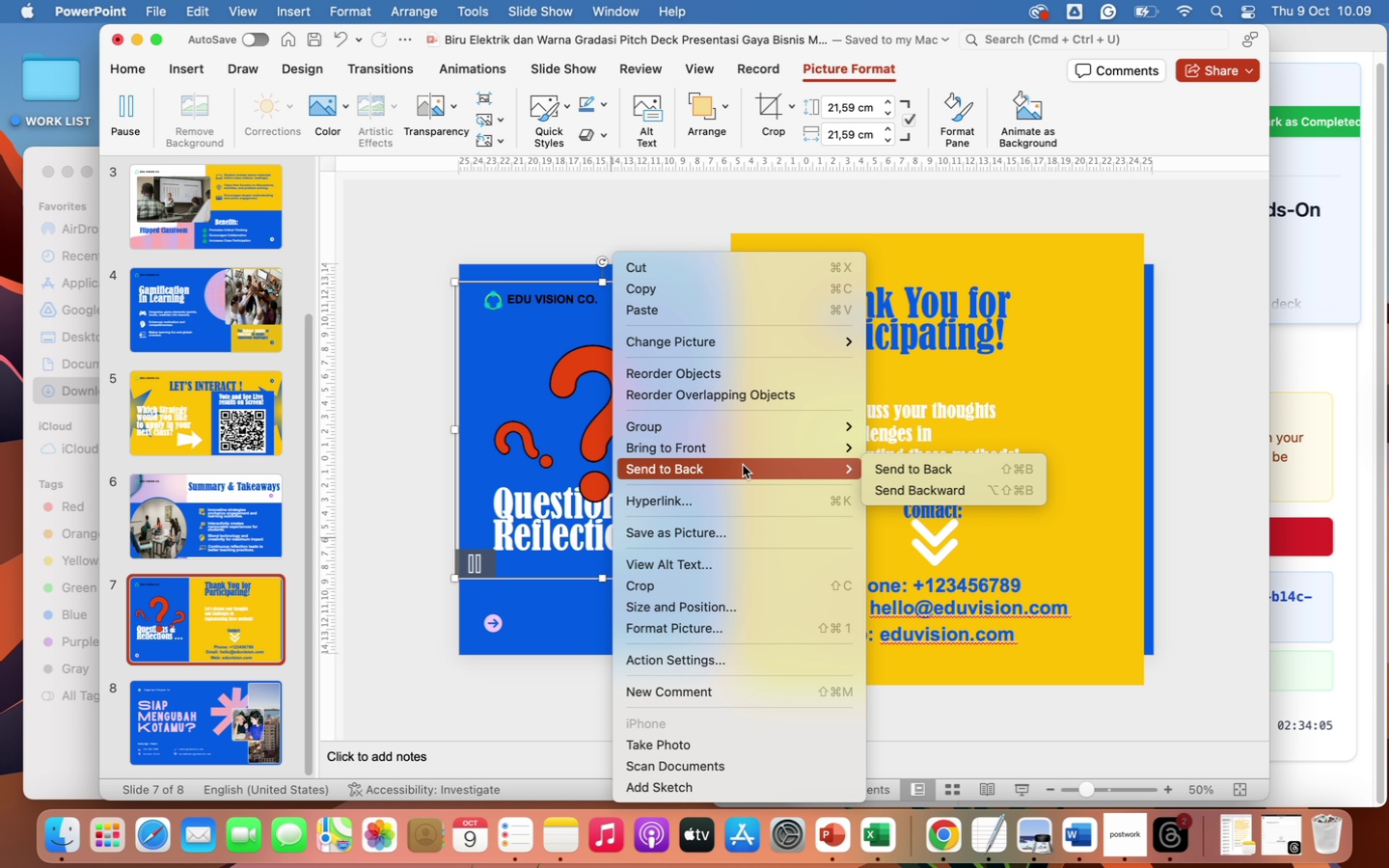 
left_click([898, 469])
 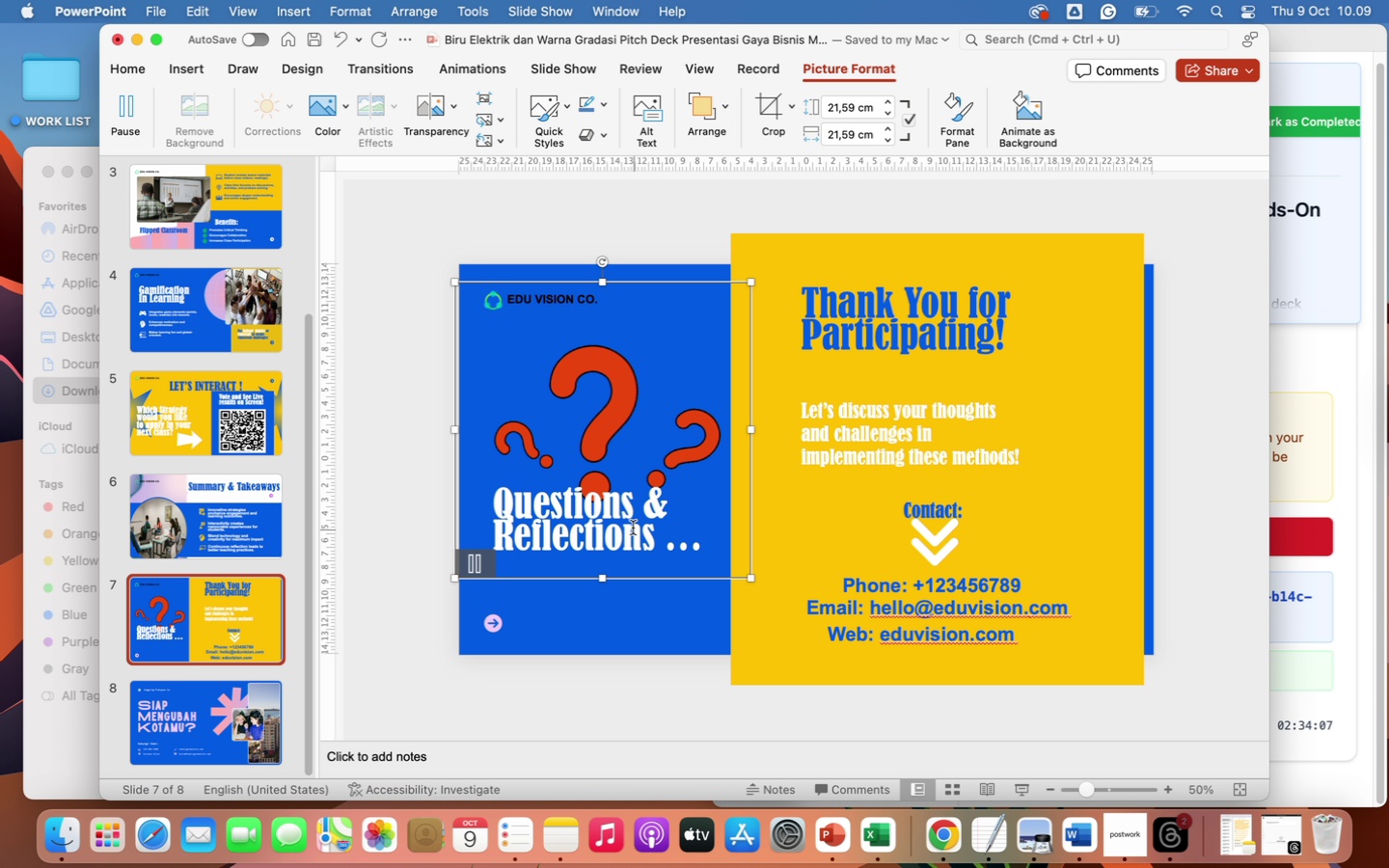 
left_click([640, 675])
 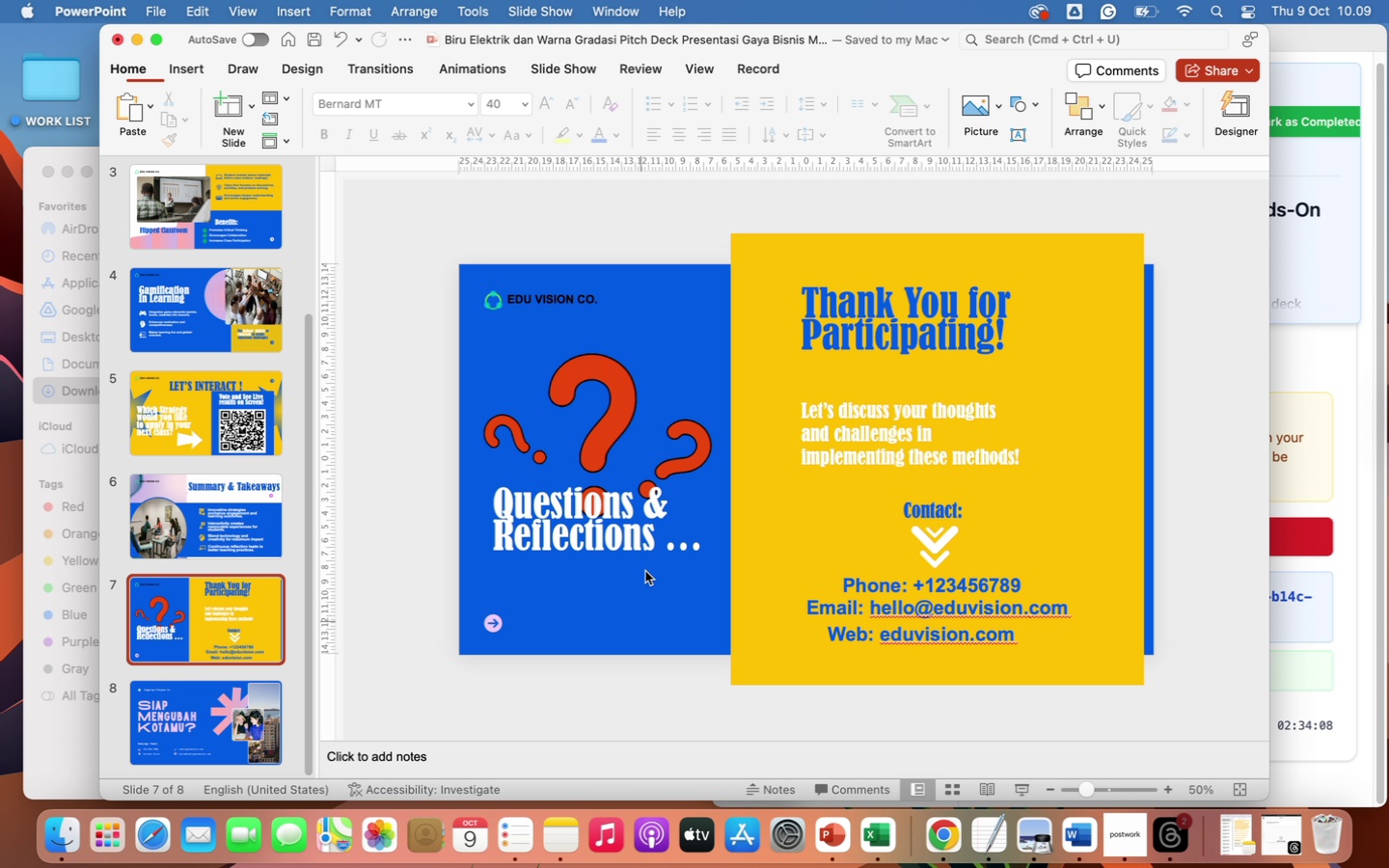 
left_click([631, 534])
 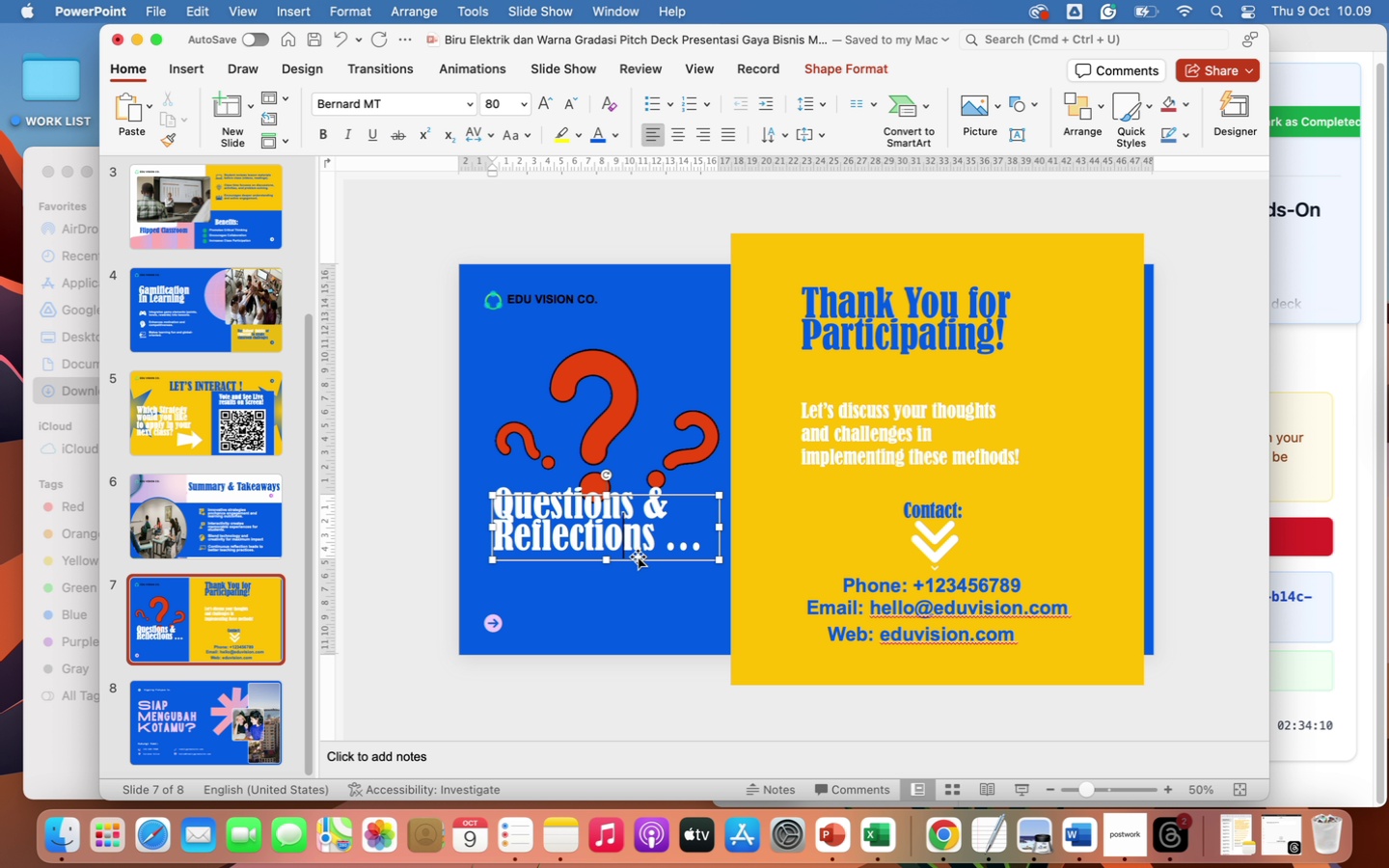 
left_click_drag(start_coordinate=[638, 556], to_coordinate=[638, 577])
 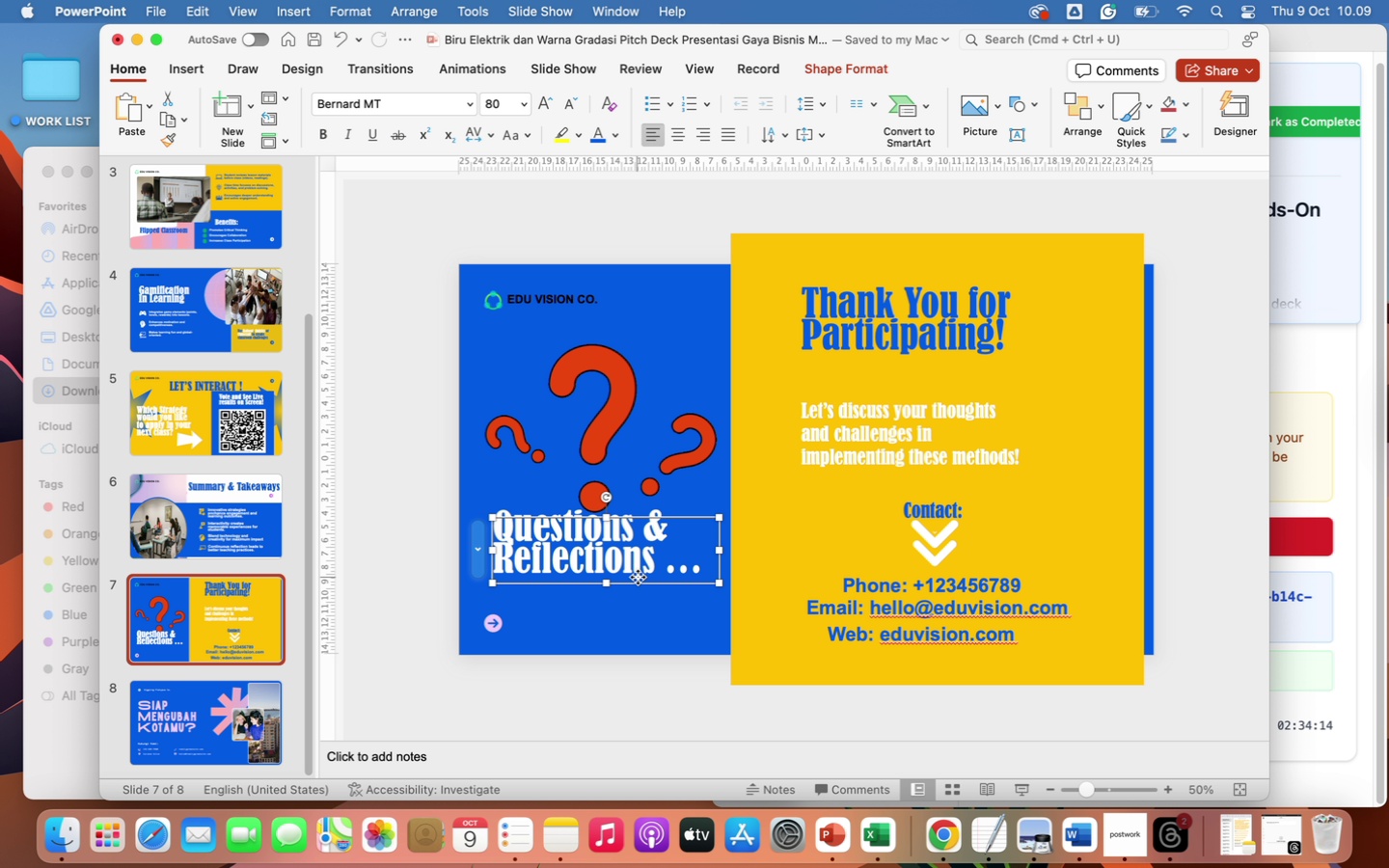 
left_click([607, 687])
 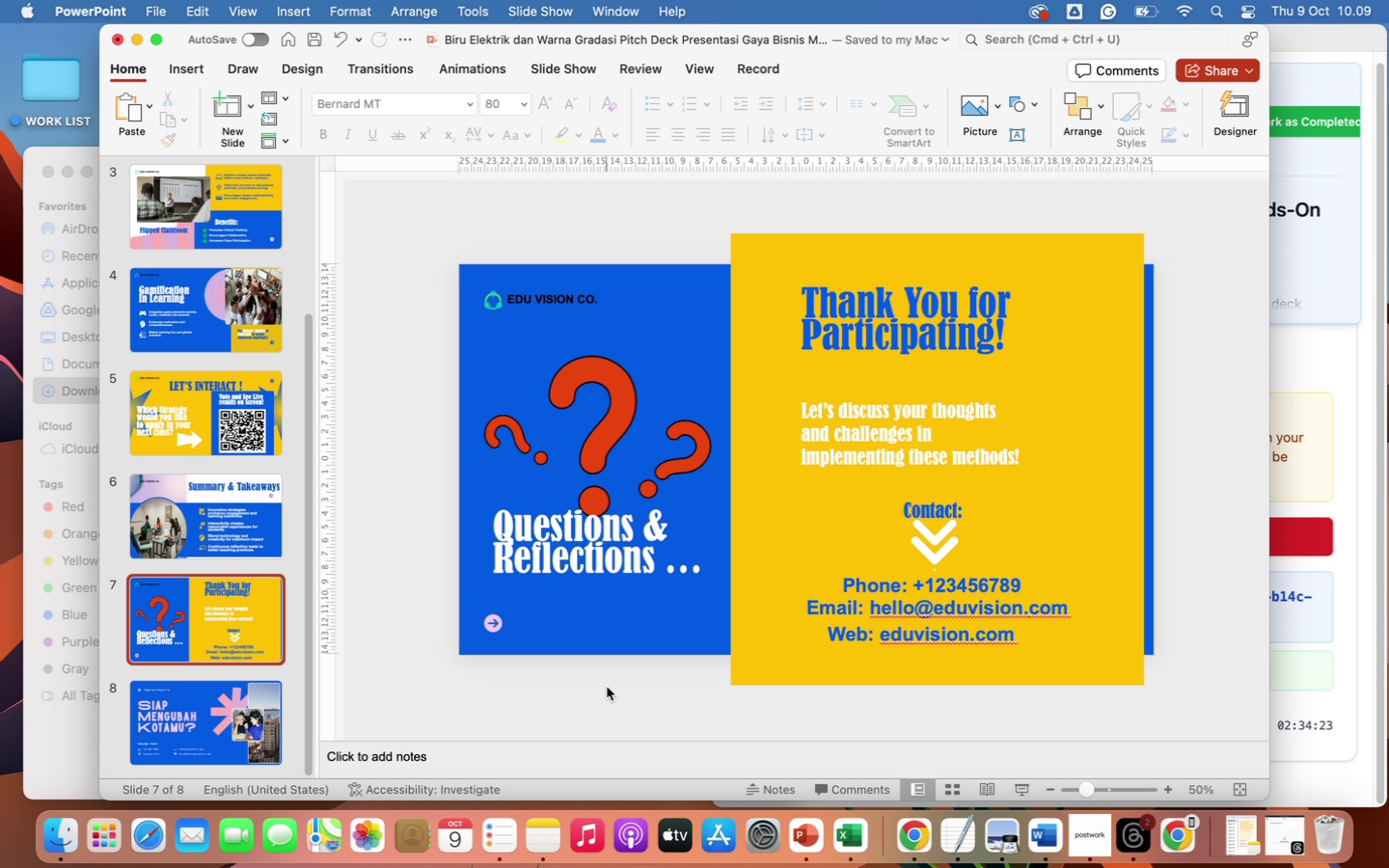 
wait(13.6)
 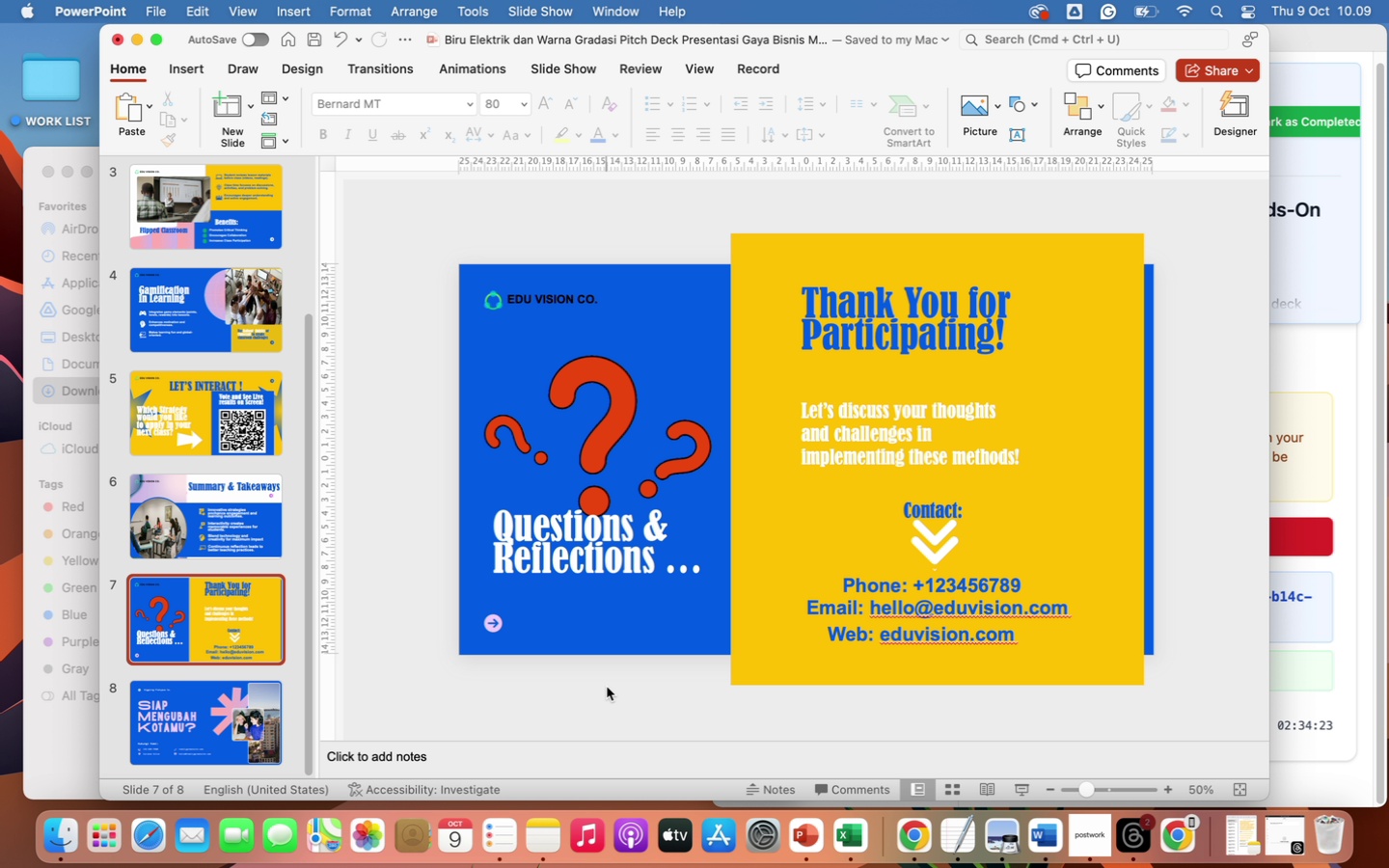 
left_click([678, 238])
 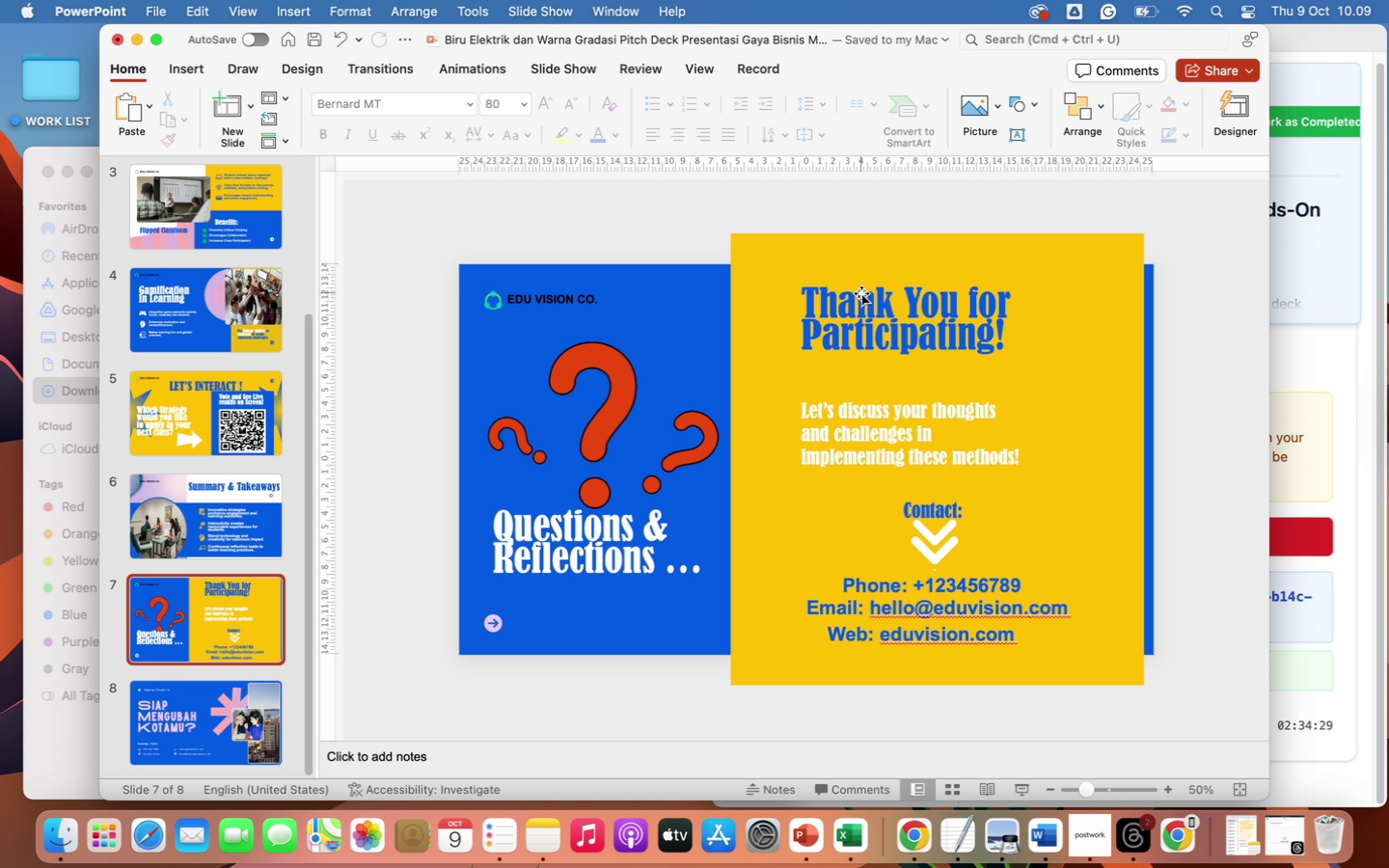 
left_click([887, 319])
 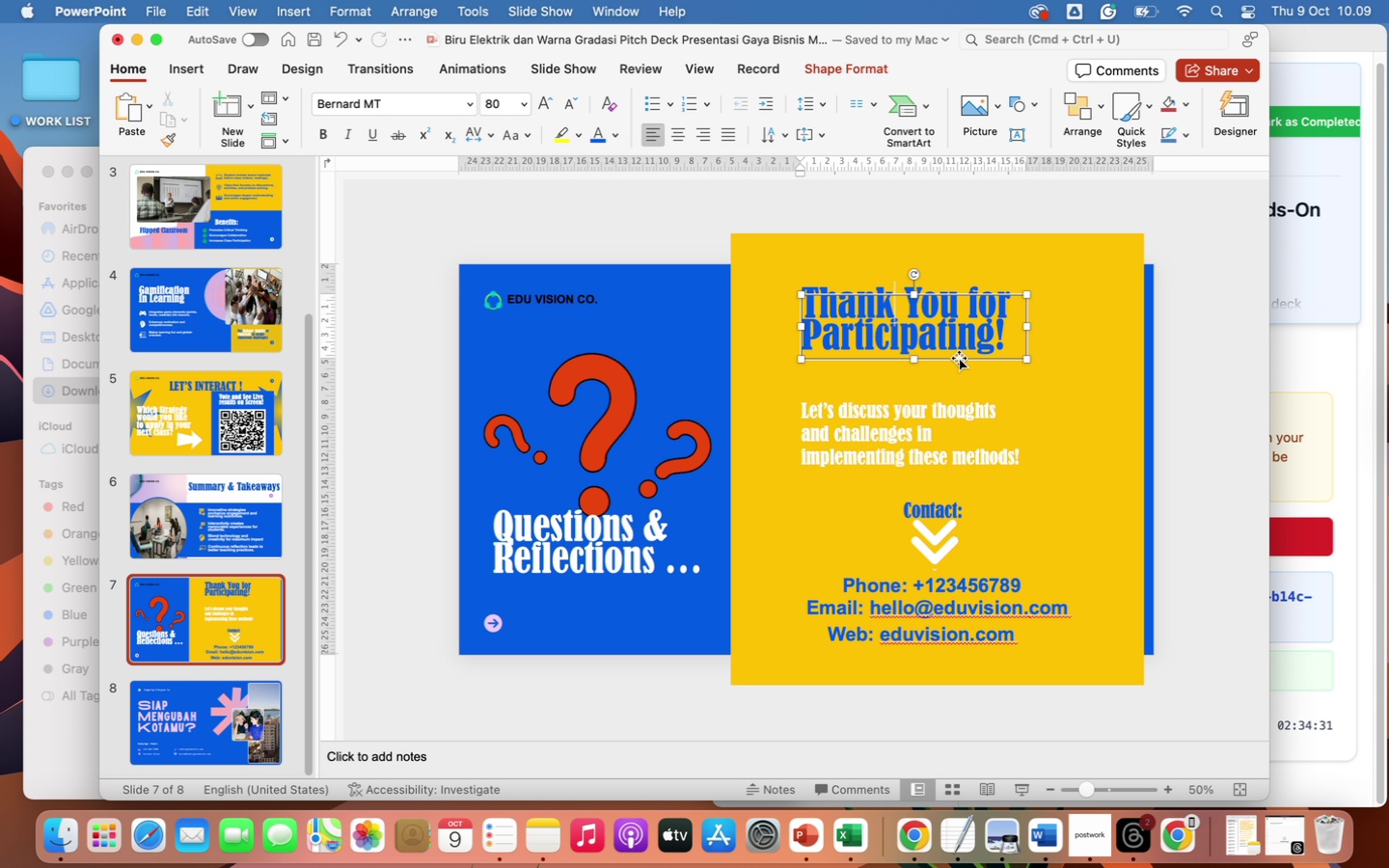 
left_click_drag(start_coordinate=[960, 360], to_coordinate=[992, 363])
 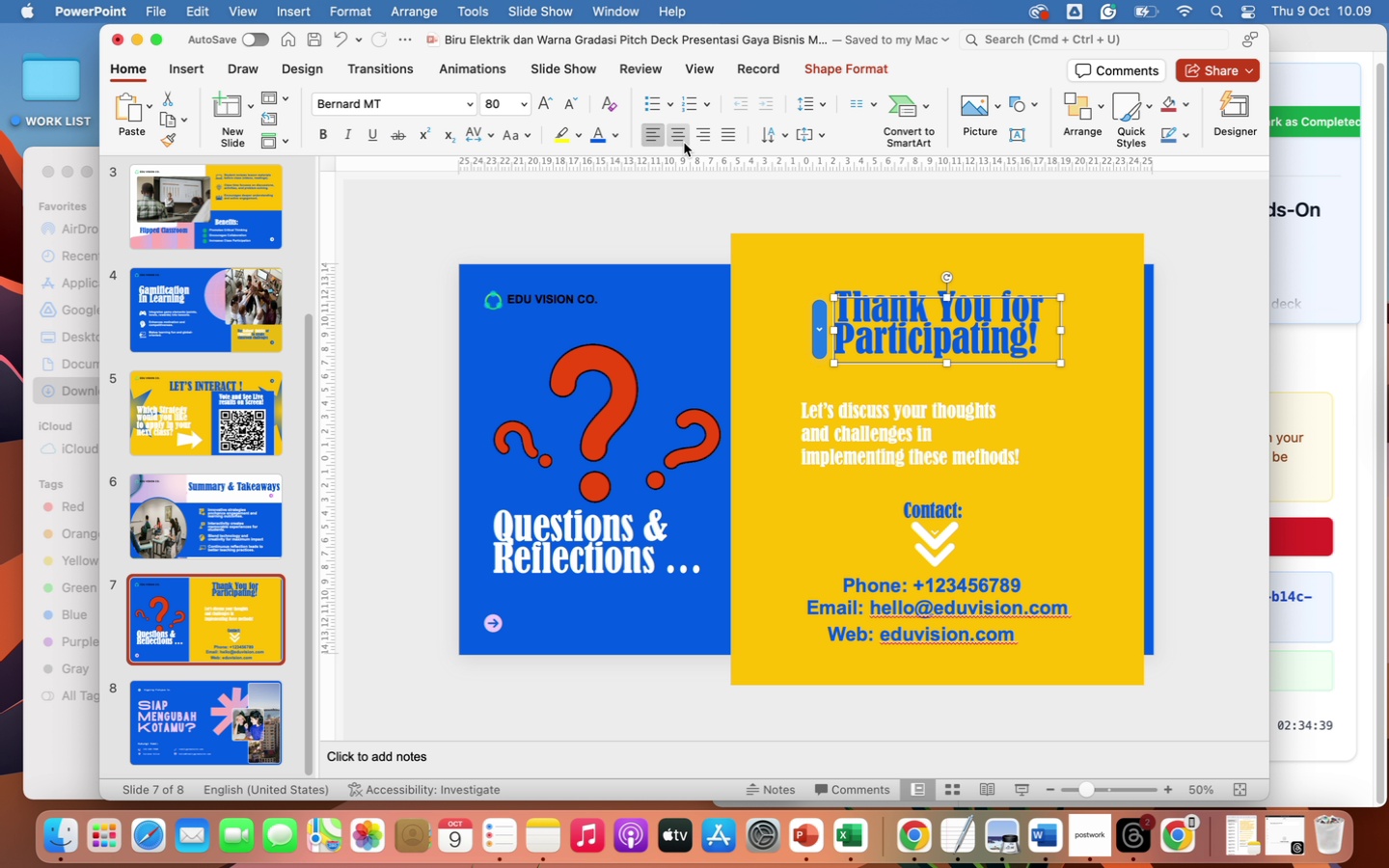 
left_click([679, 129])
 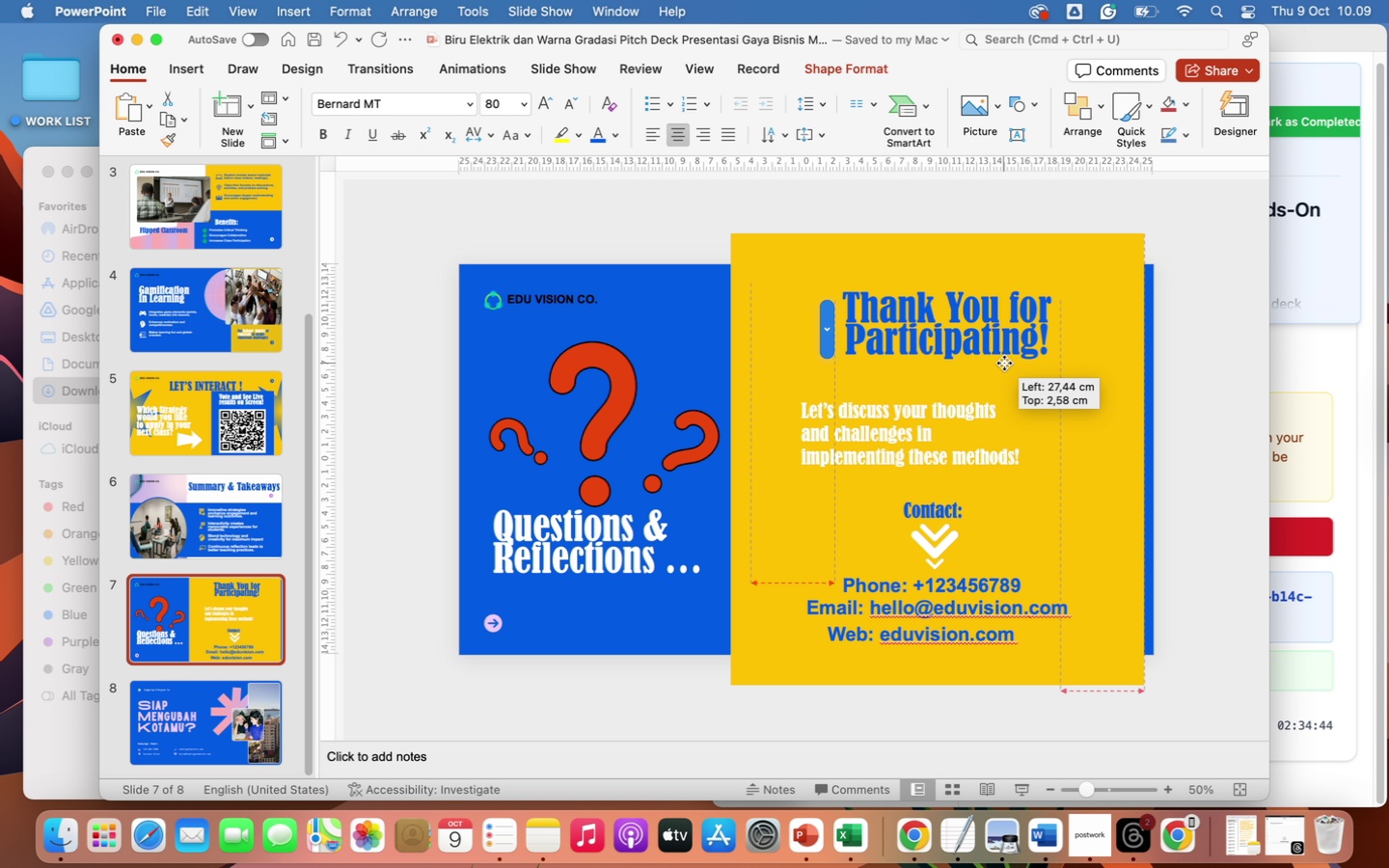 
wait(5.61)
 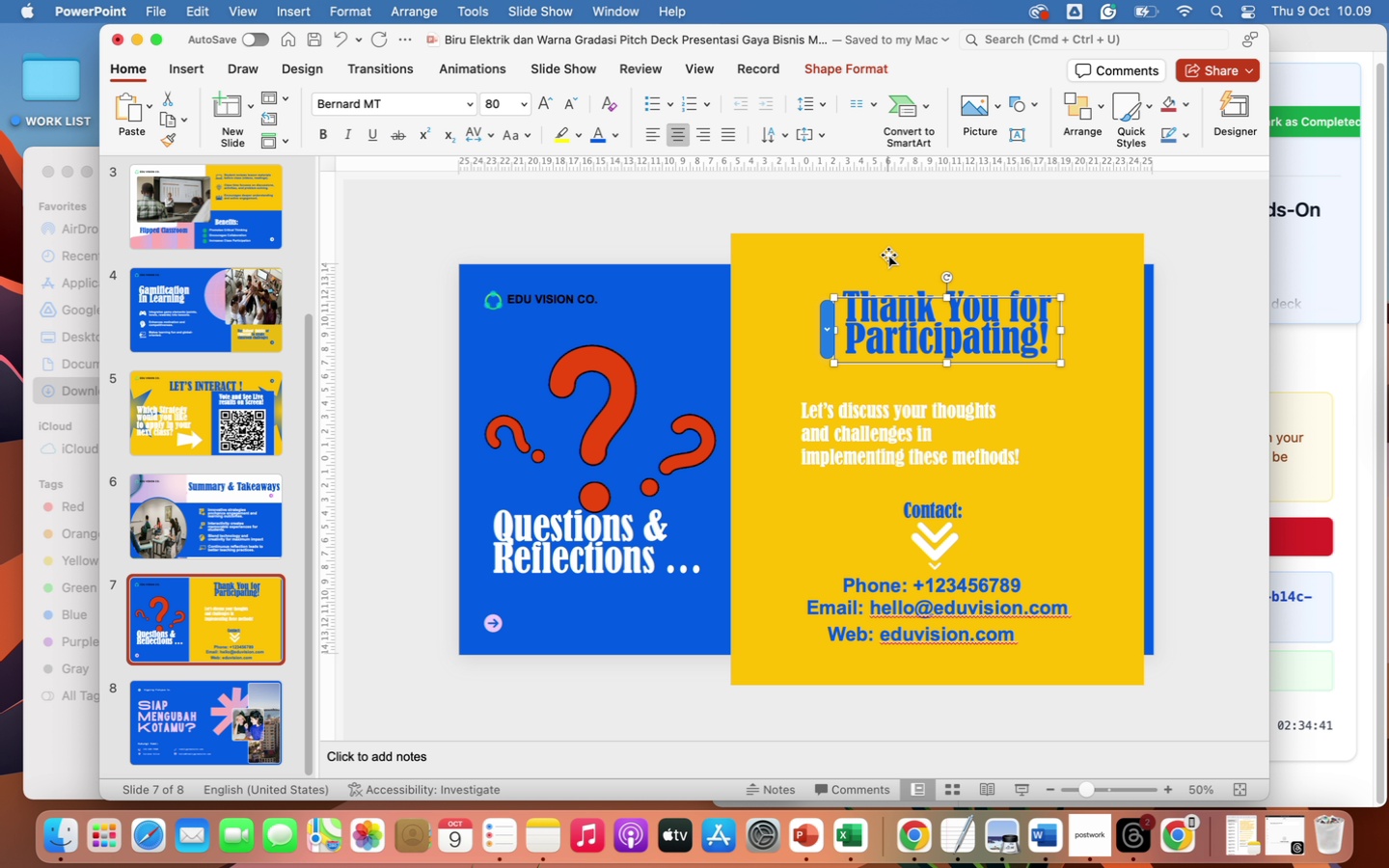 
left_click([981, 434])
 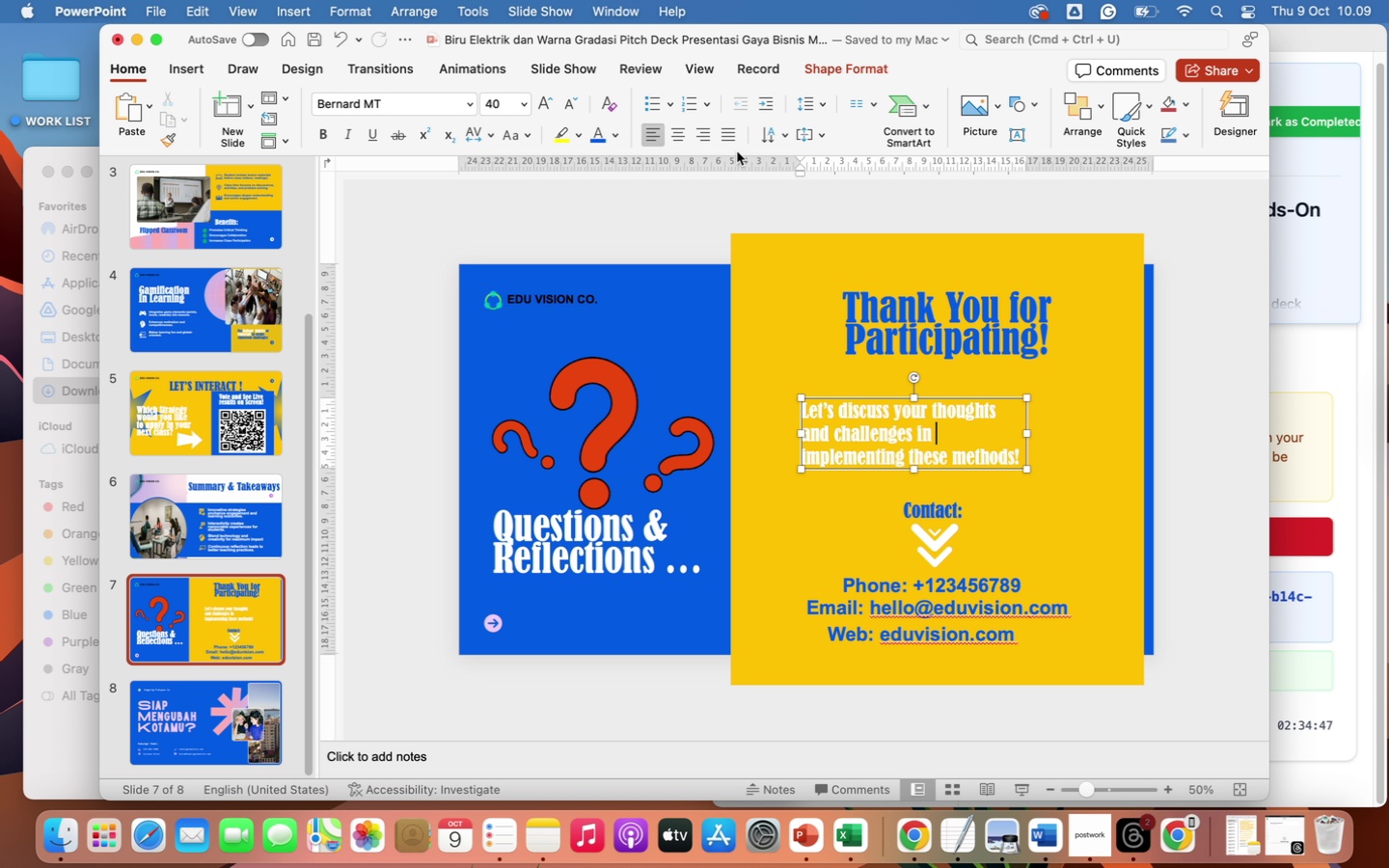 
left_click([682, 135])
 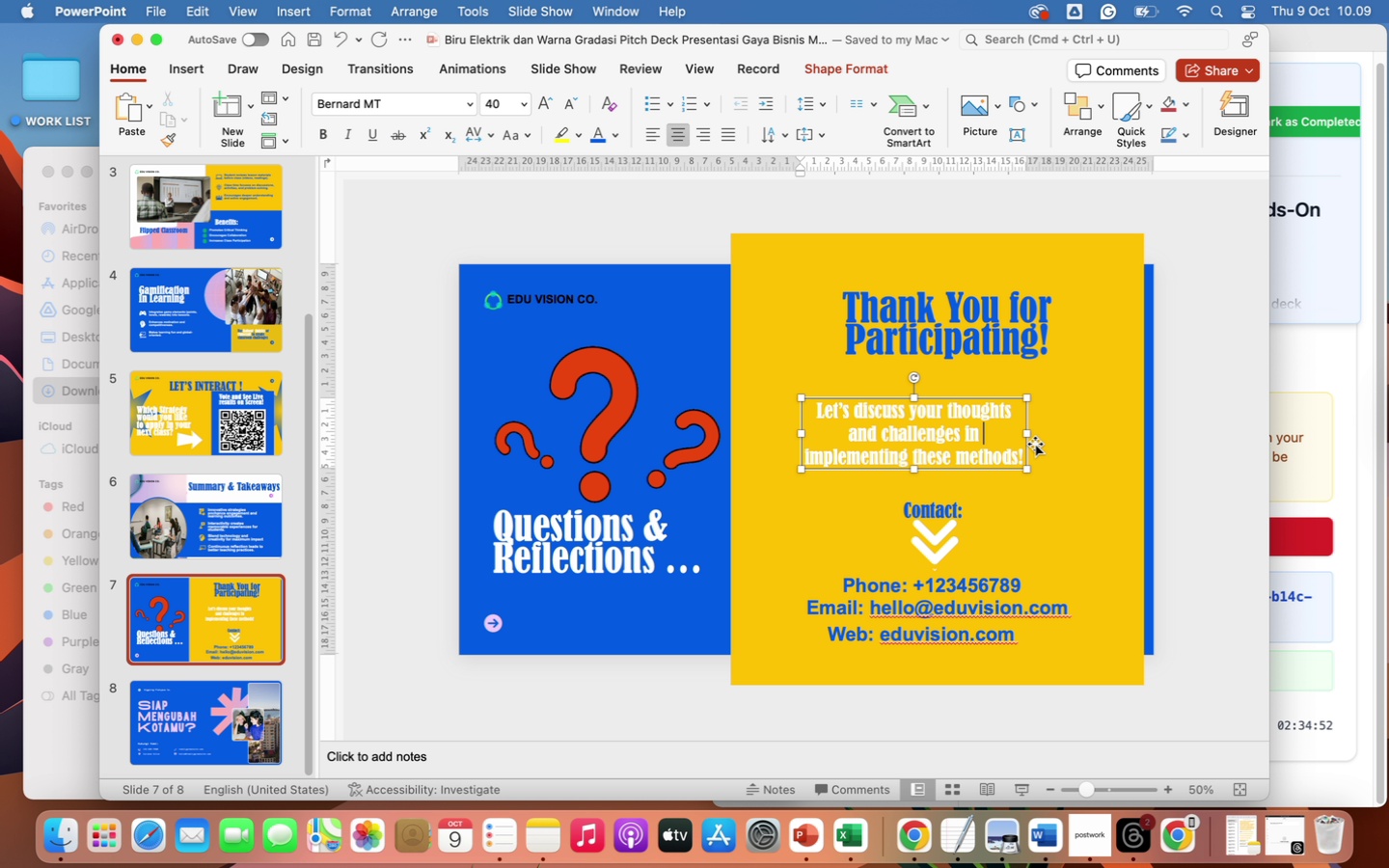 
left_click_drag(start_coordinate=[1024, 433], to_coordinate=[1040, 435])
 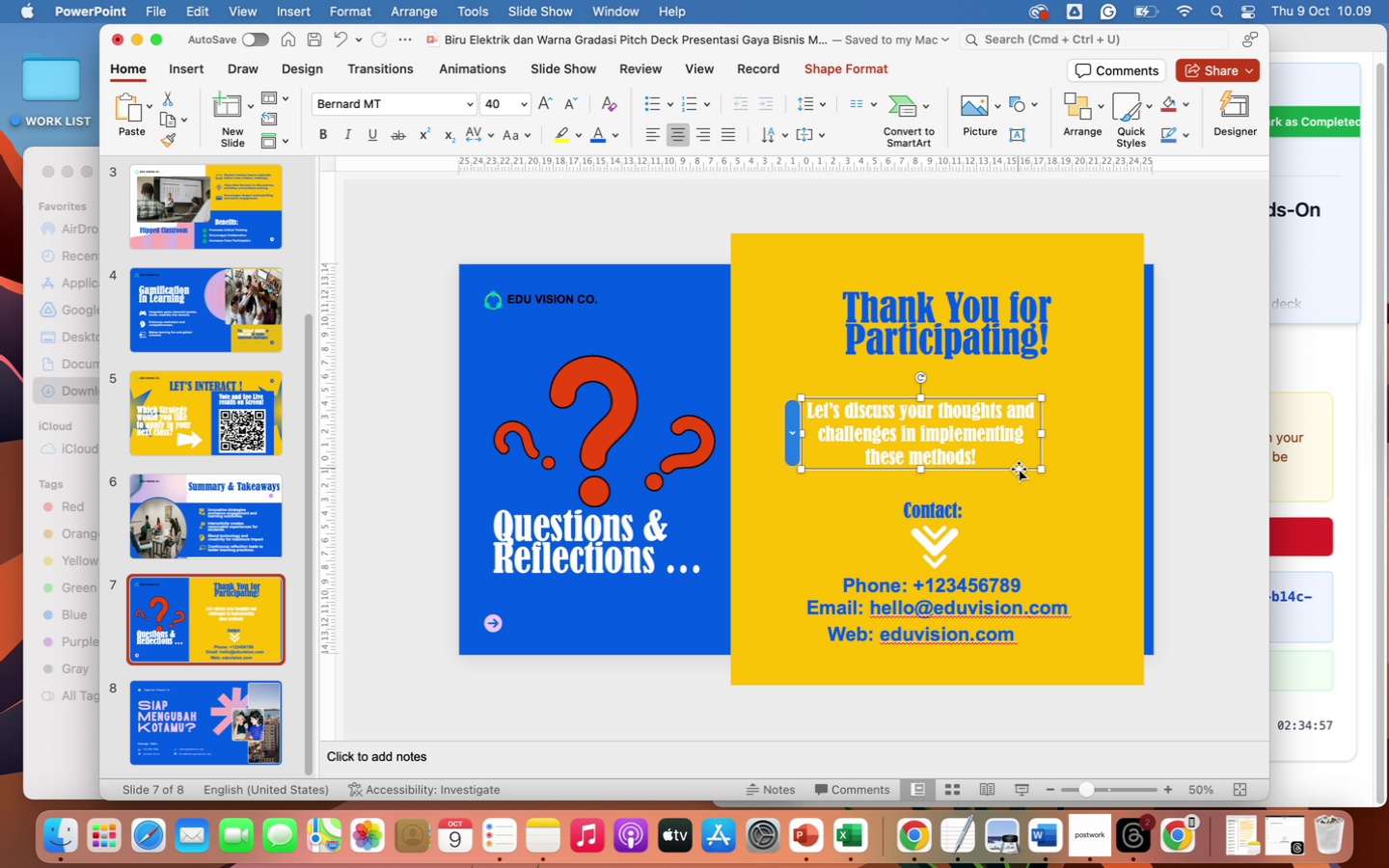 
left_click_drag(start_coordinate=[1019, 469], to_coordinate=[1040, 467])
 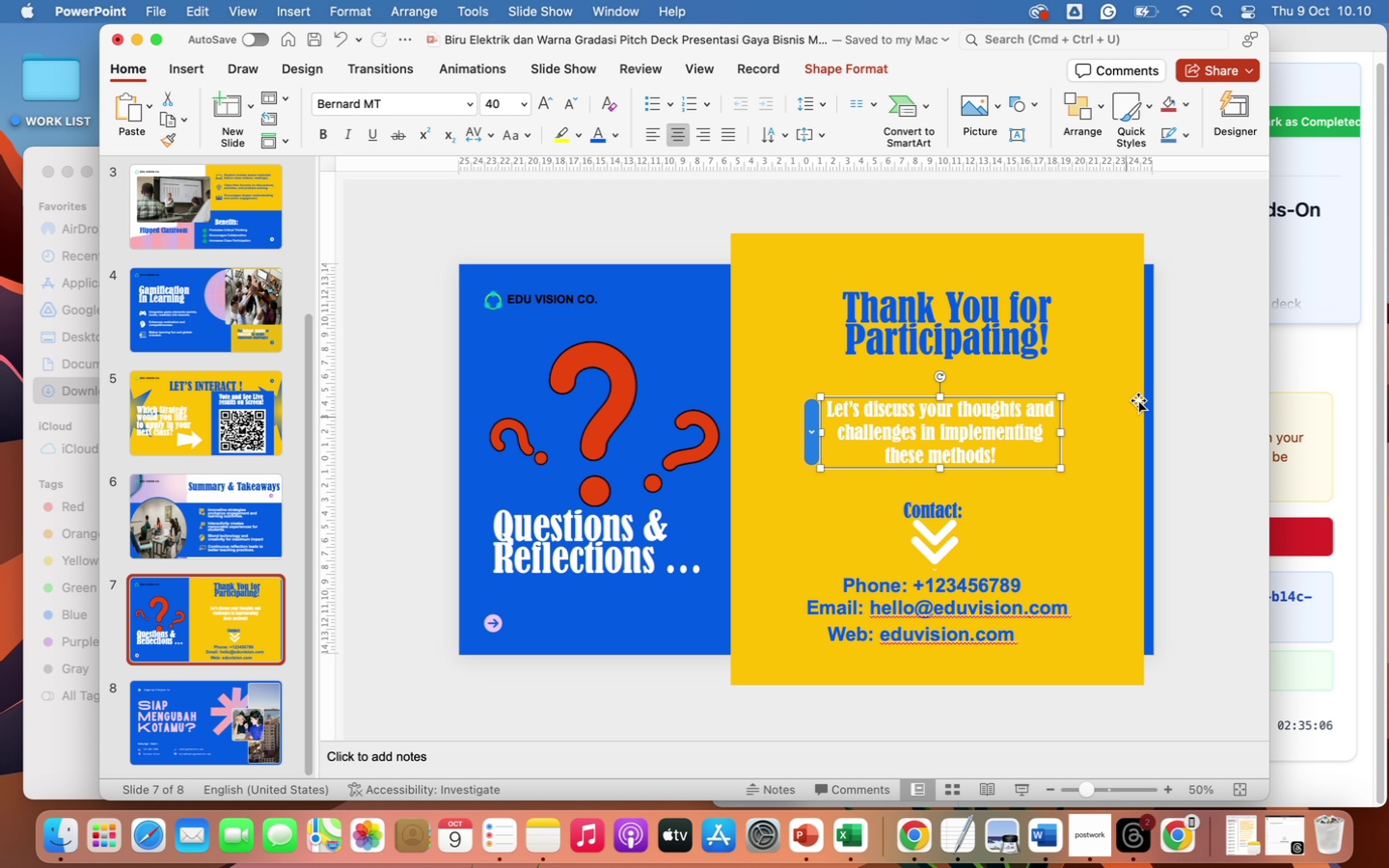 
left_click([1121, 395])
 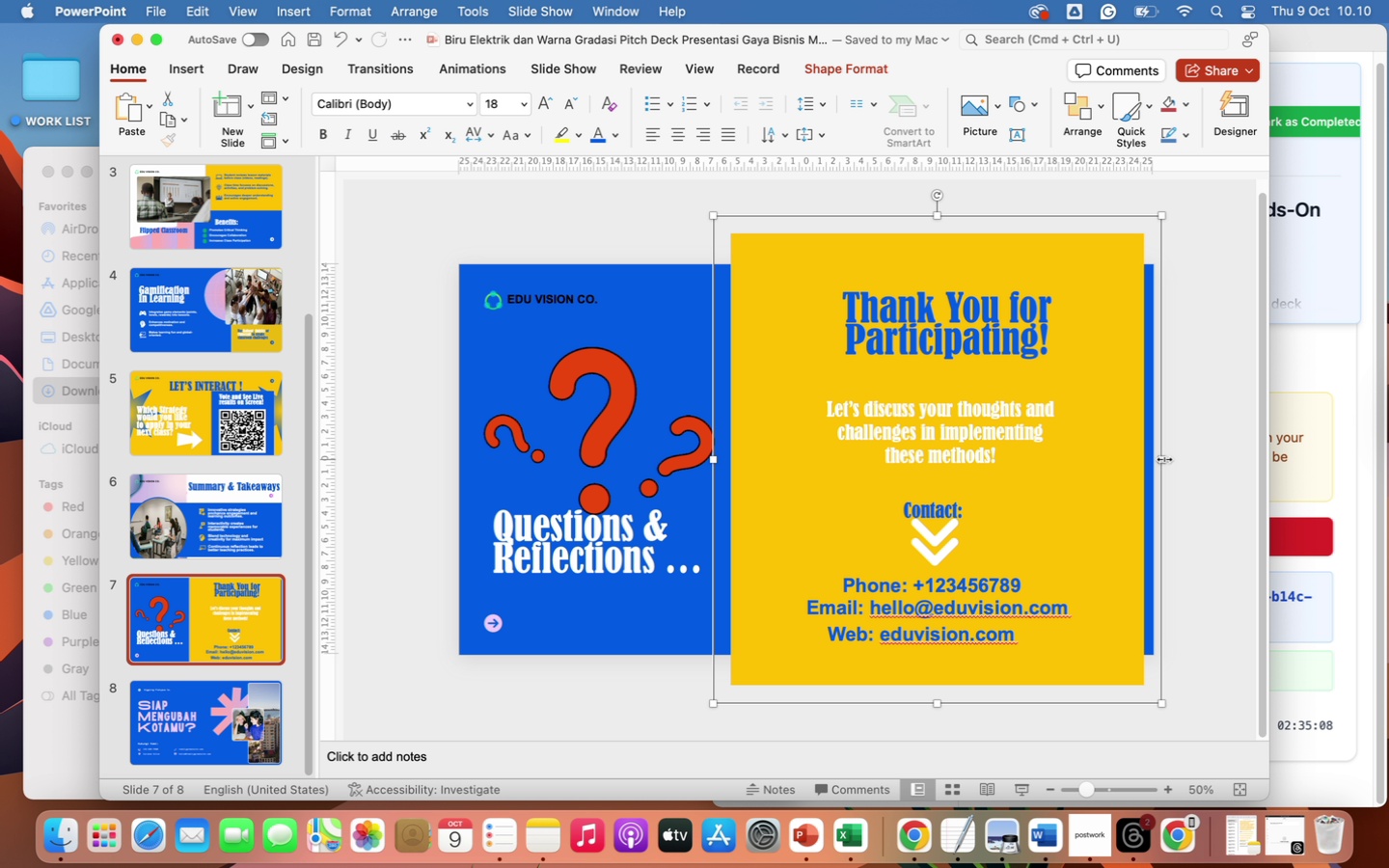 
left_click_drag(start_coordinate=[1162, 458], to_coordinate=[1135, 470])
 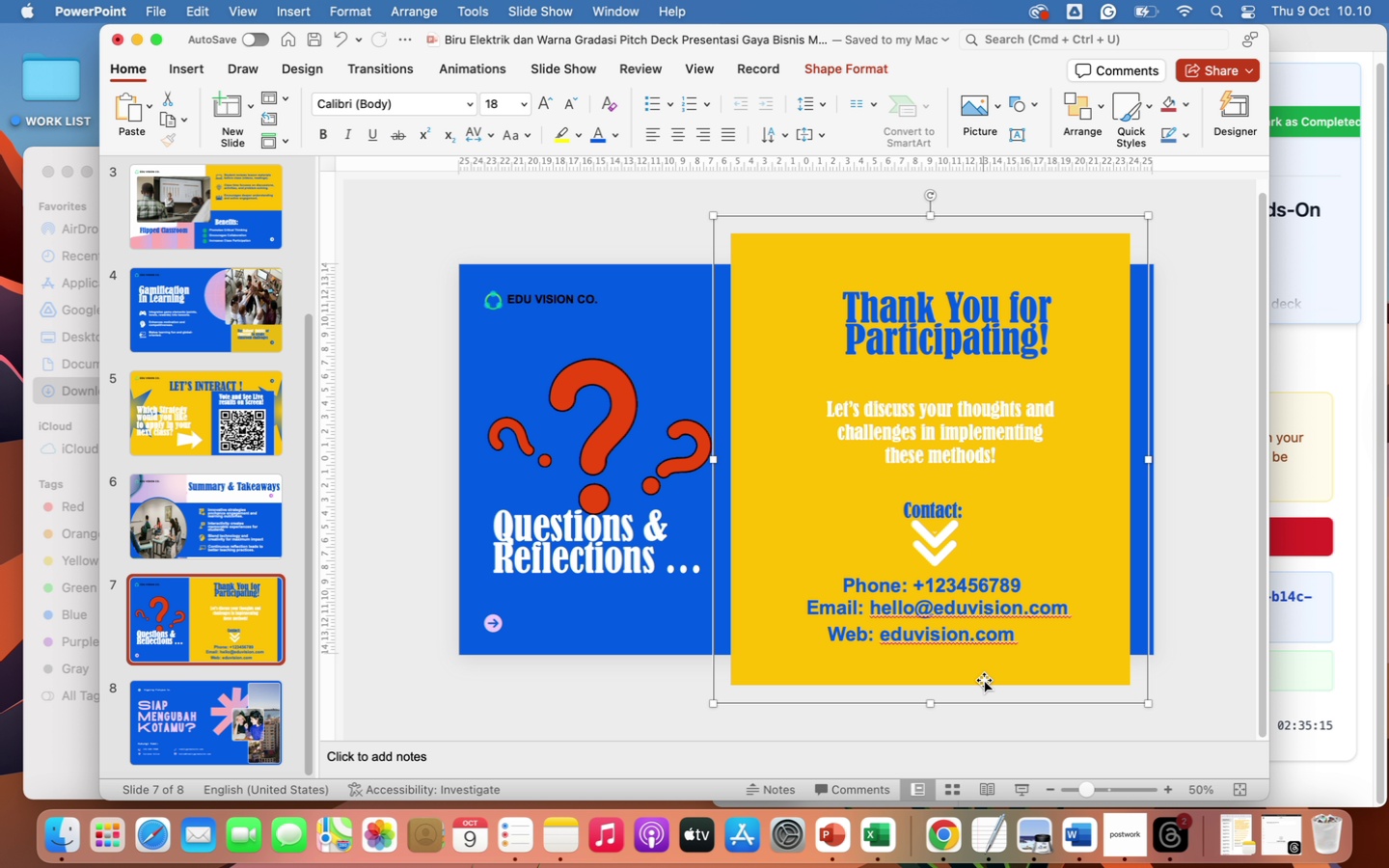 
left_click([663, 708])
 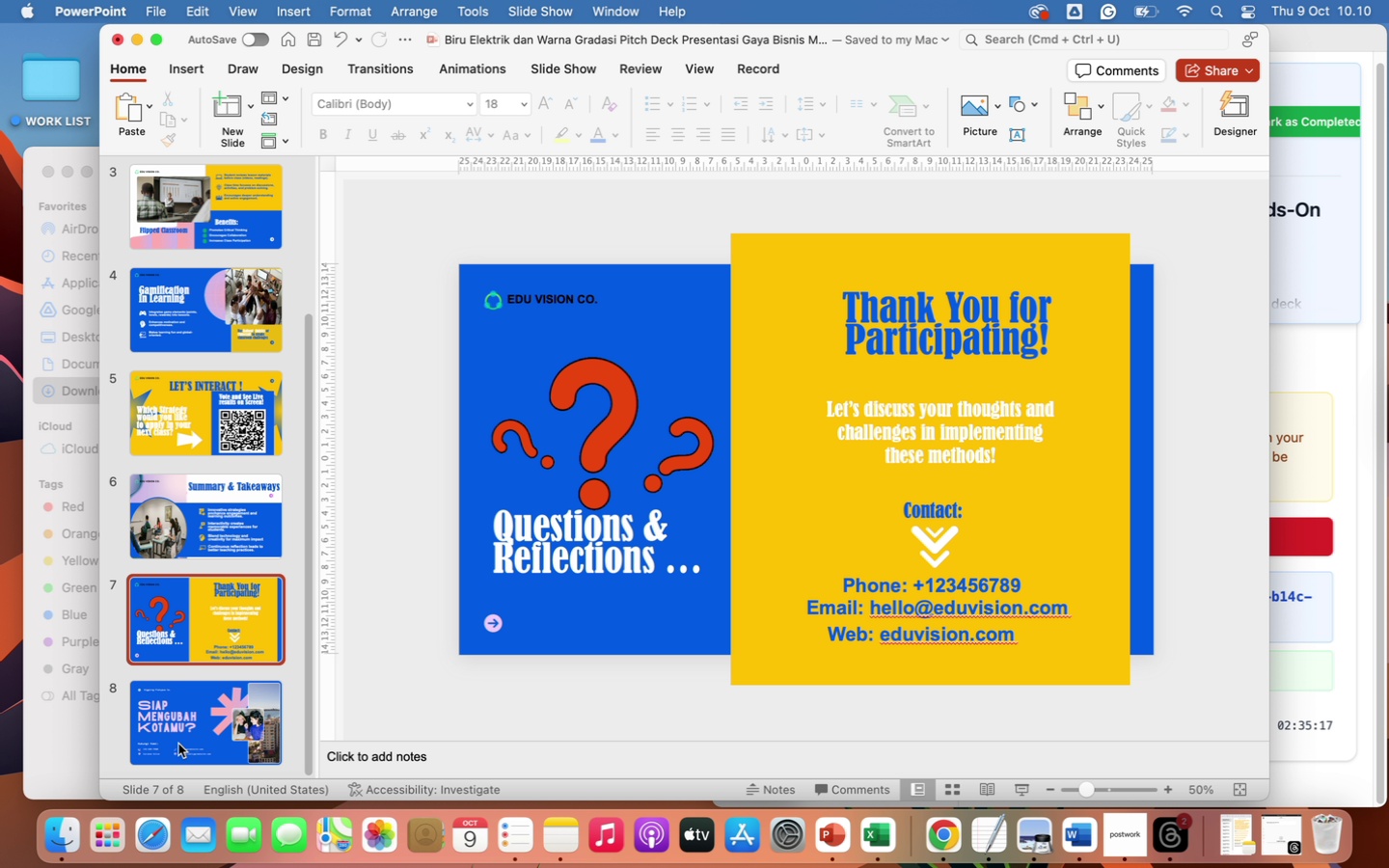 
left_click([200, 740])
 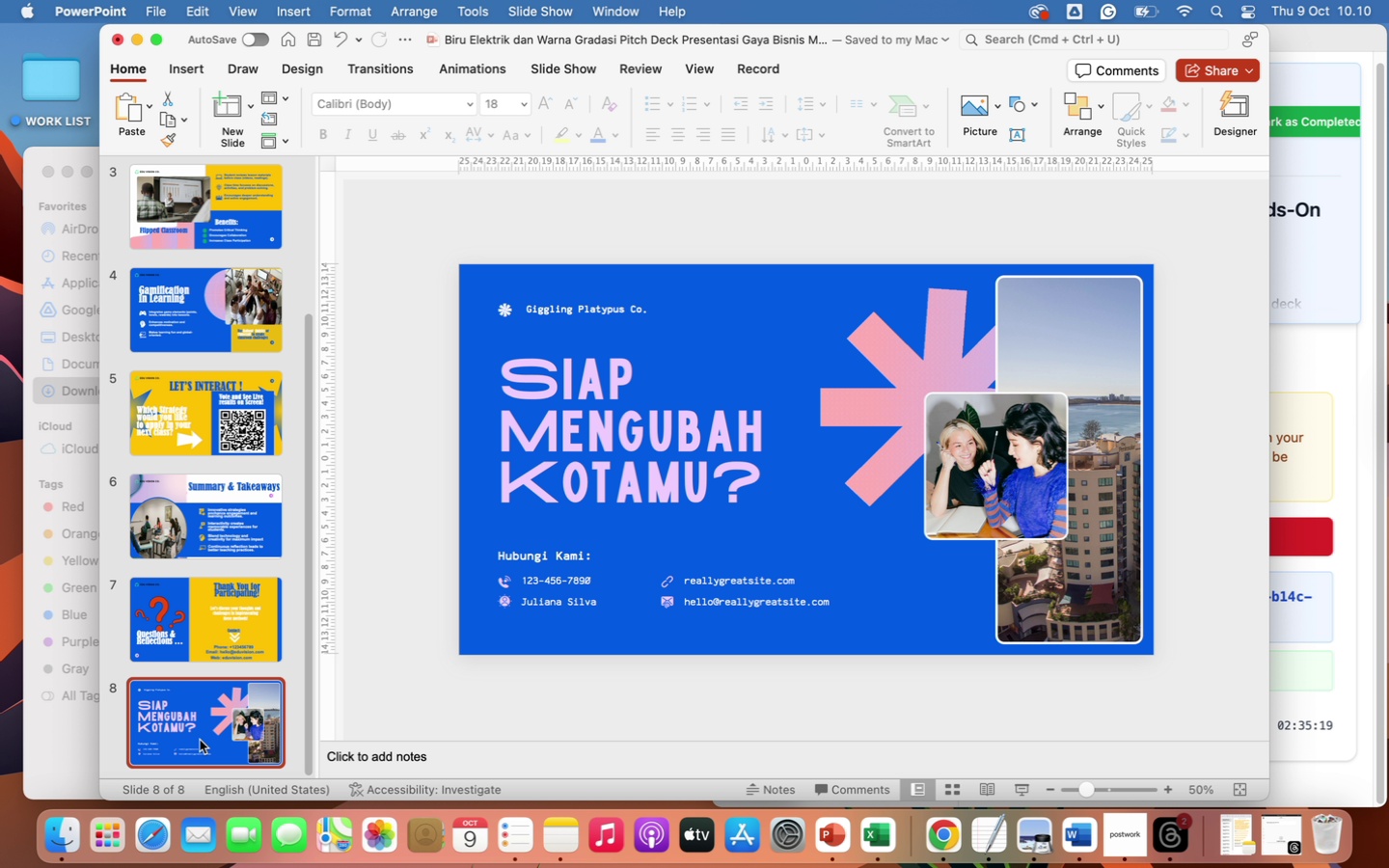 
key(Backspace)
 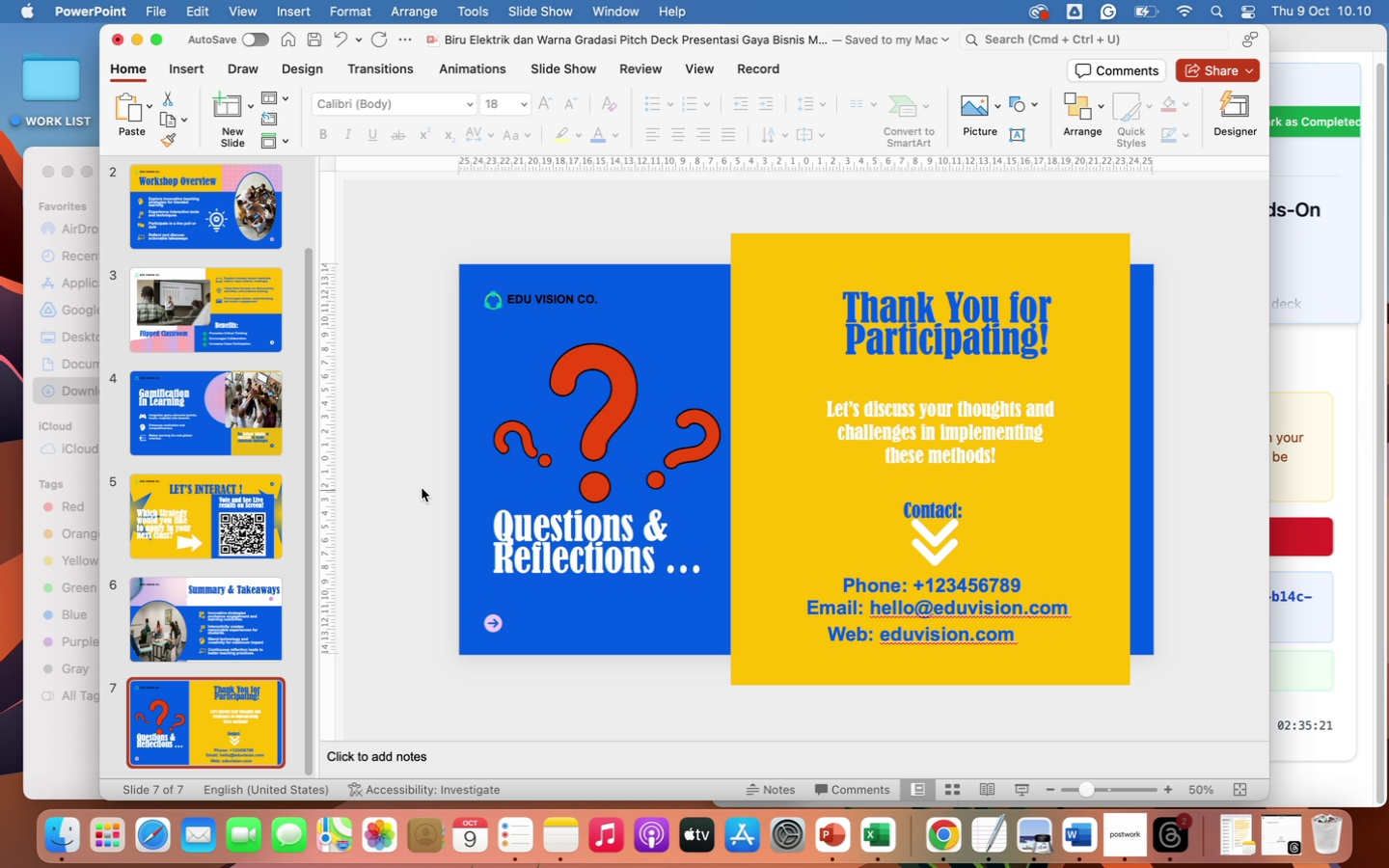 
scroll: coordinate [333, 554], scroll_direction: up, amount: 26.0
 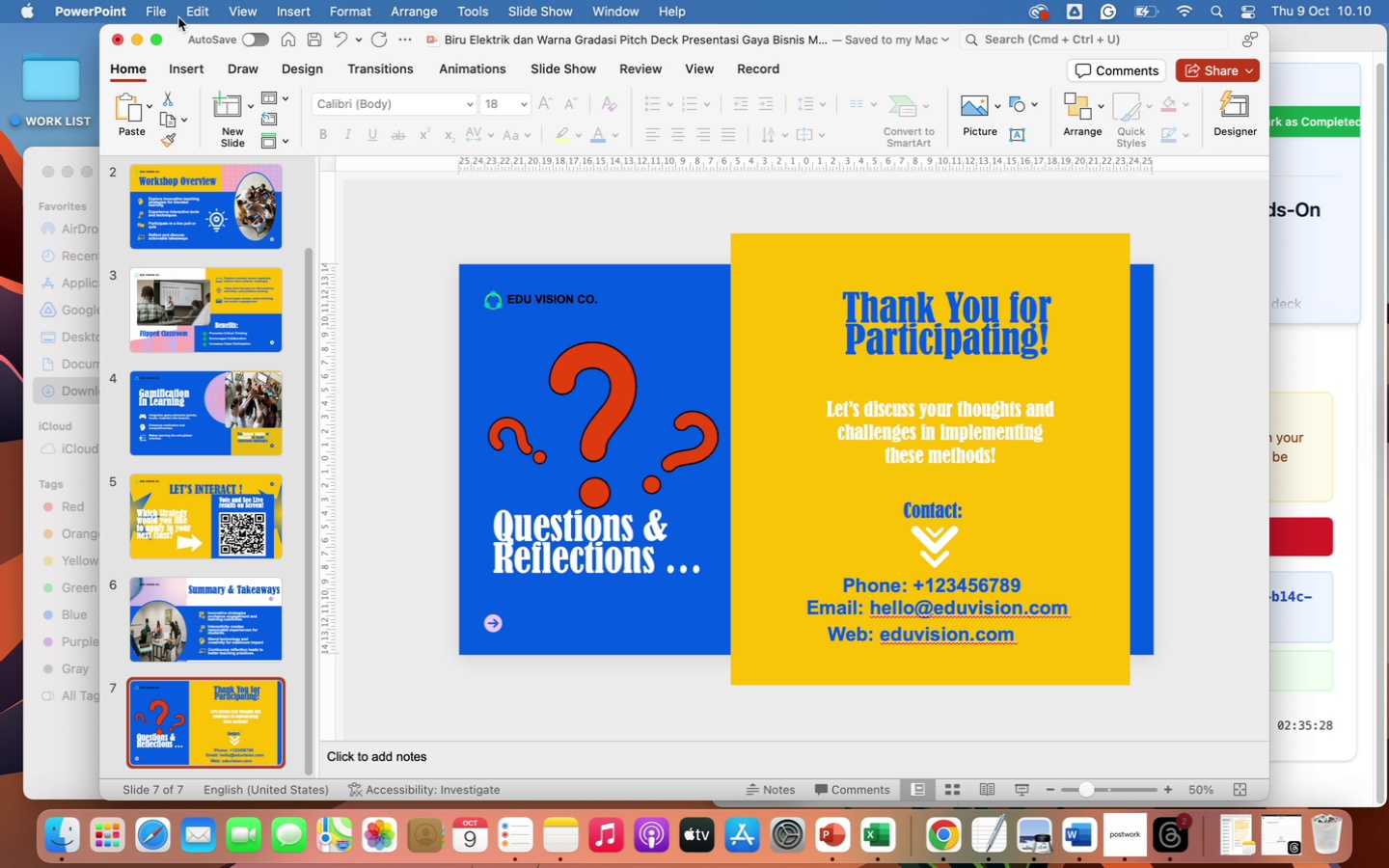 
wait(7.07)
 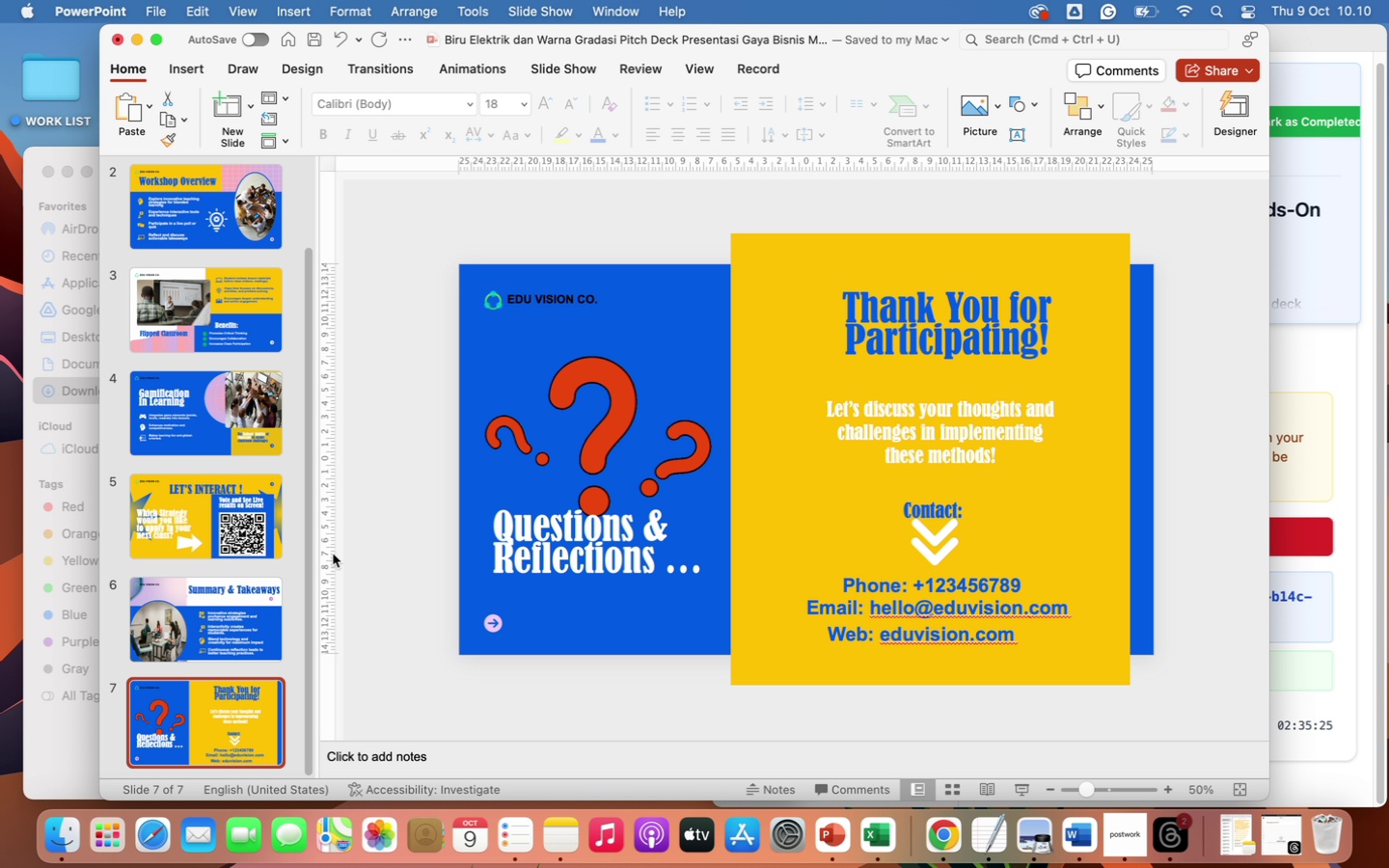 
left_click([164, 16])
 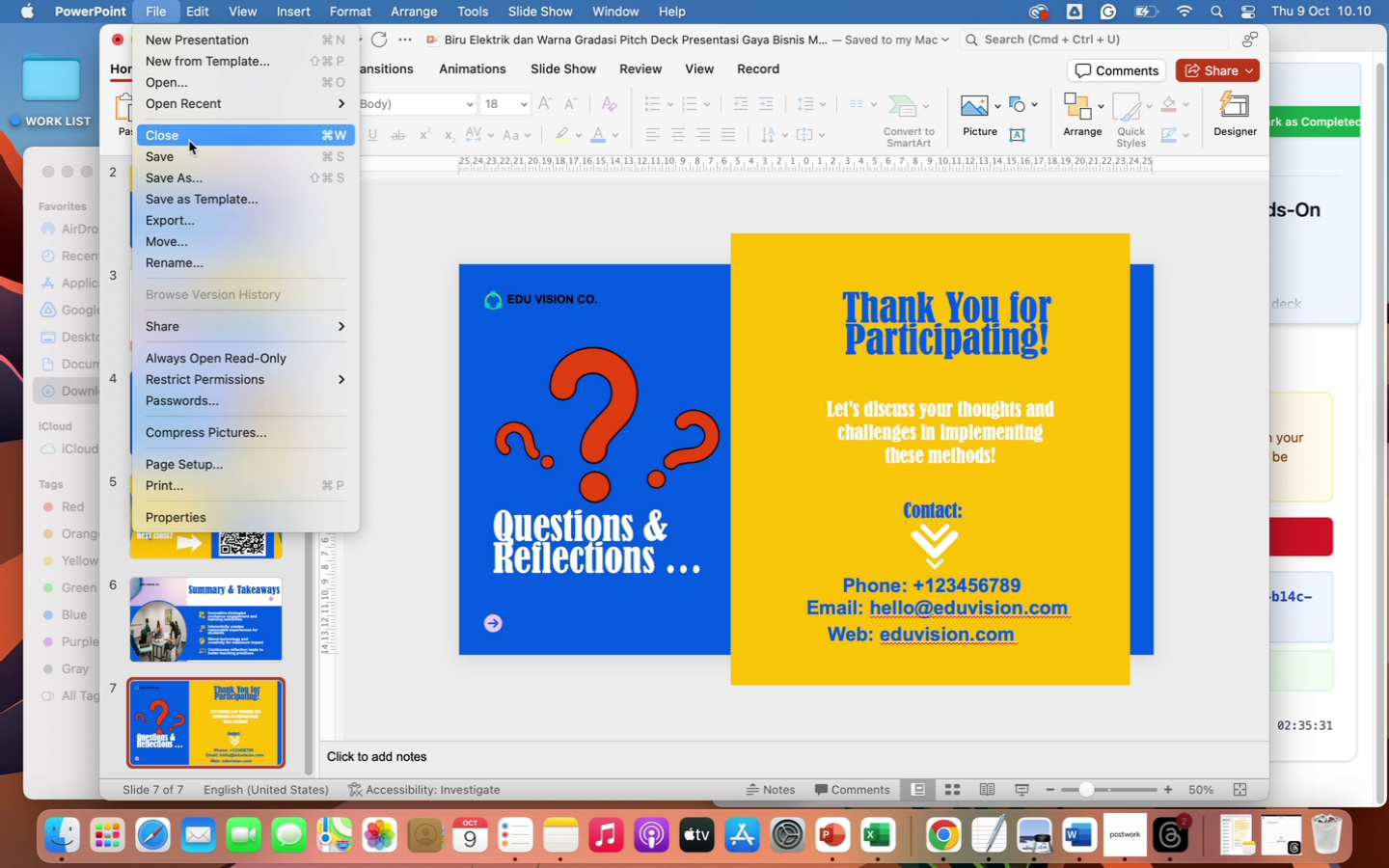 
left_click([204, 176])
 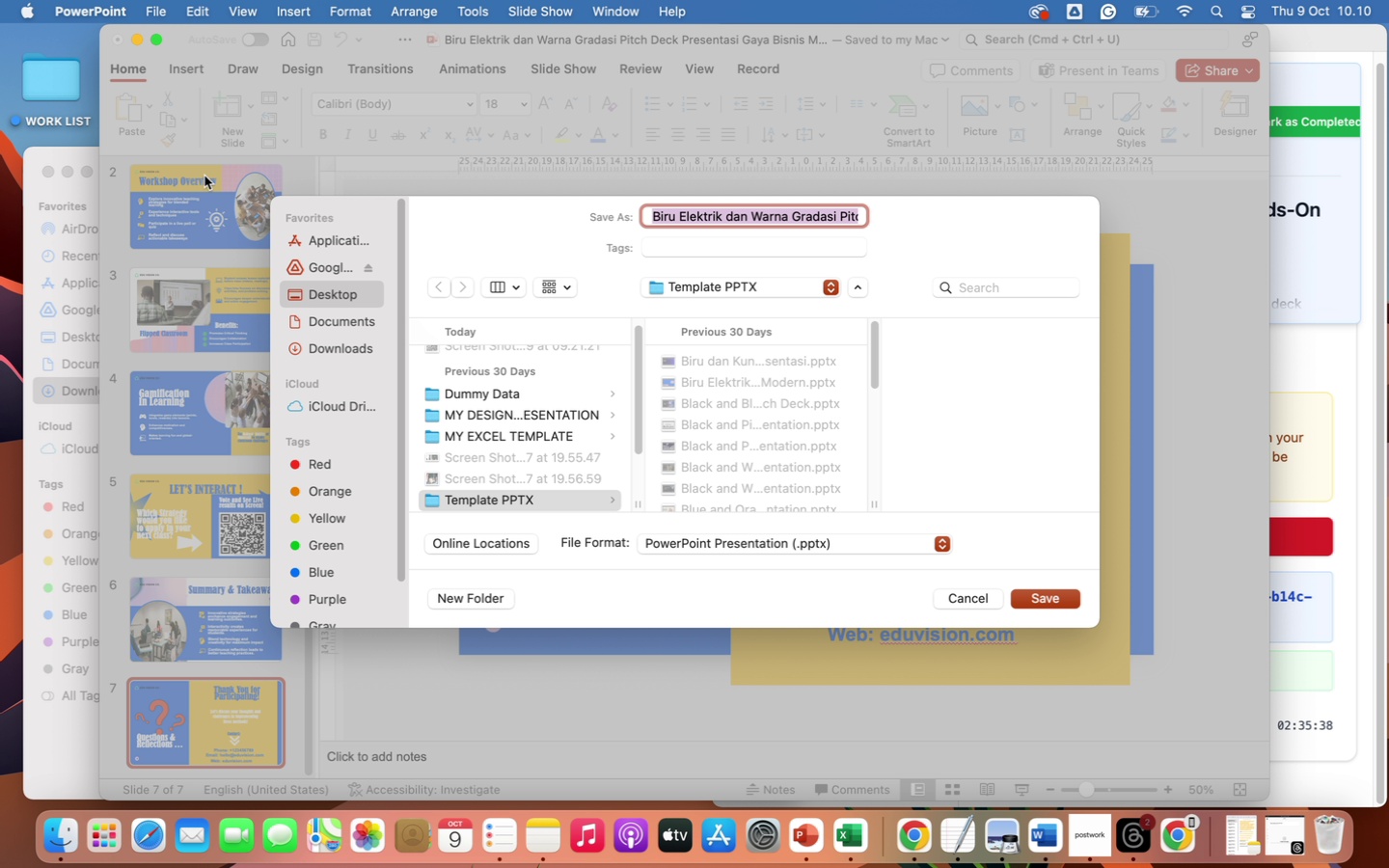 
wait(7.84)
 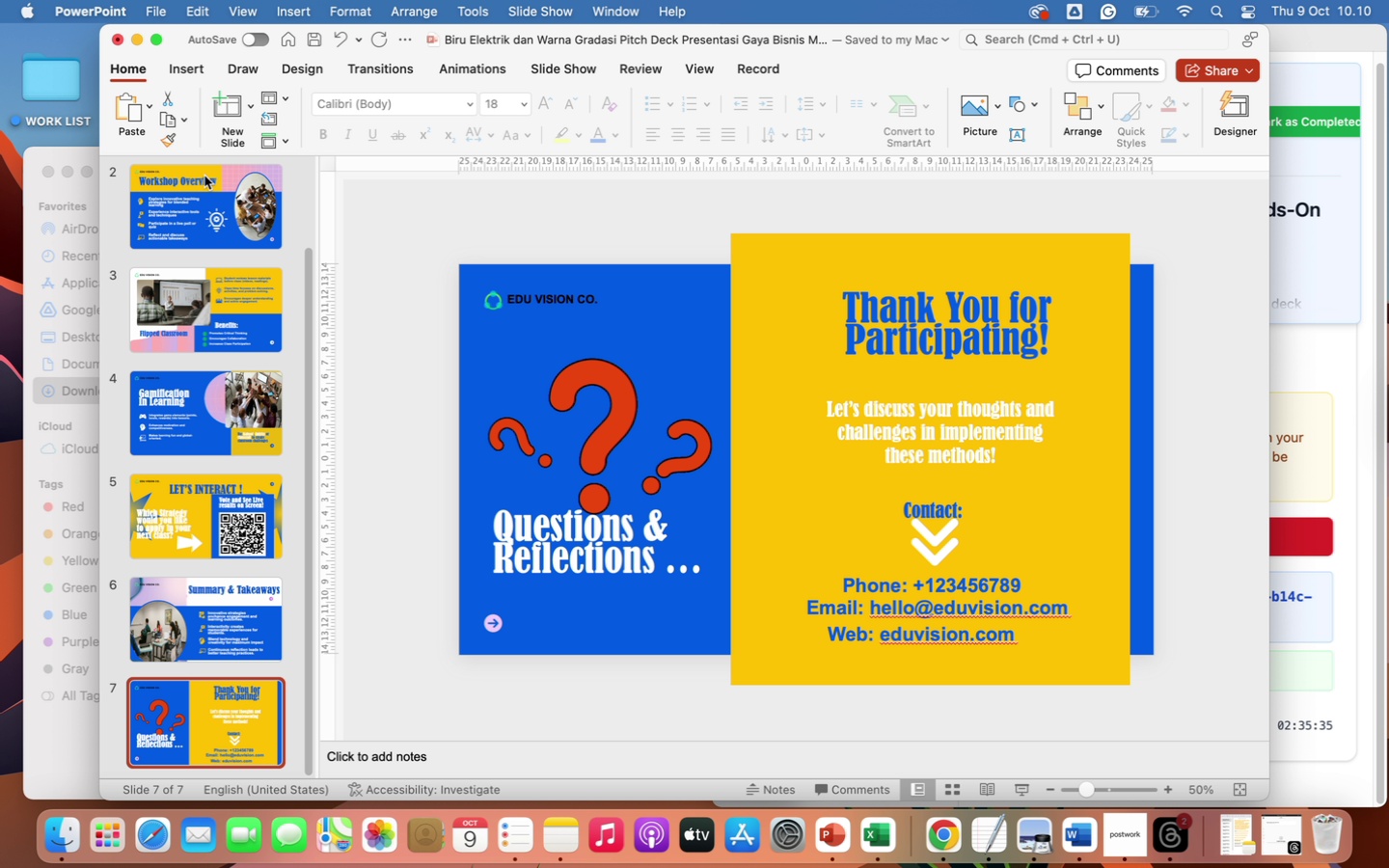 
left_click([356, 322])
 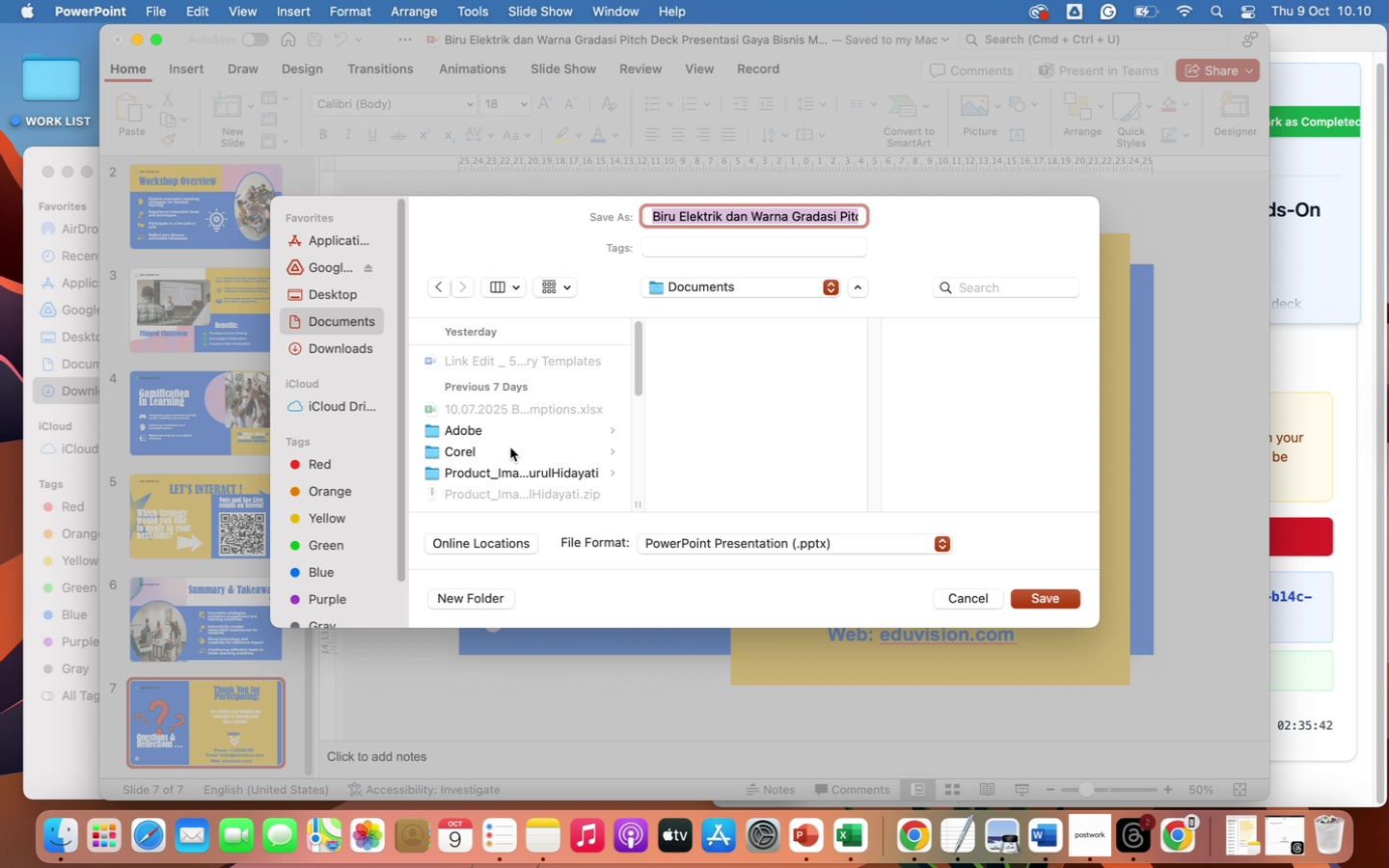 
scroll: coordinate [573, 460], scroll_direction: down, amount: 6.0
 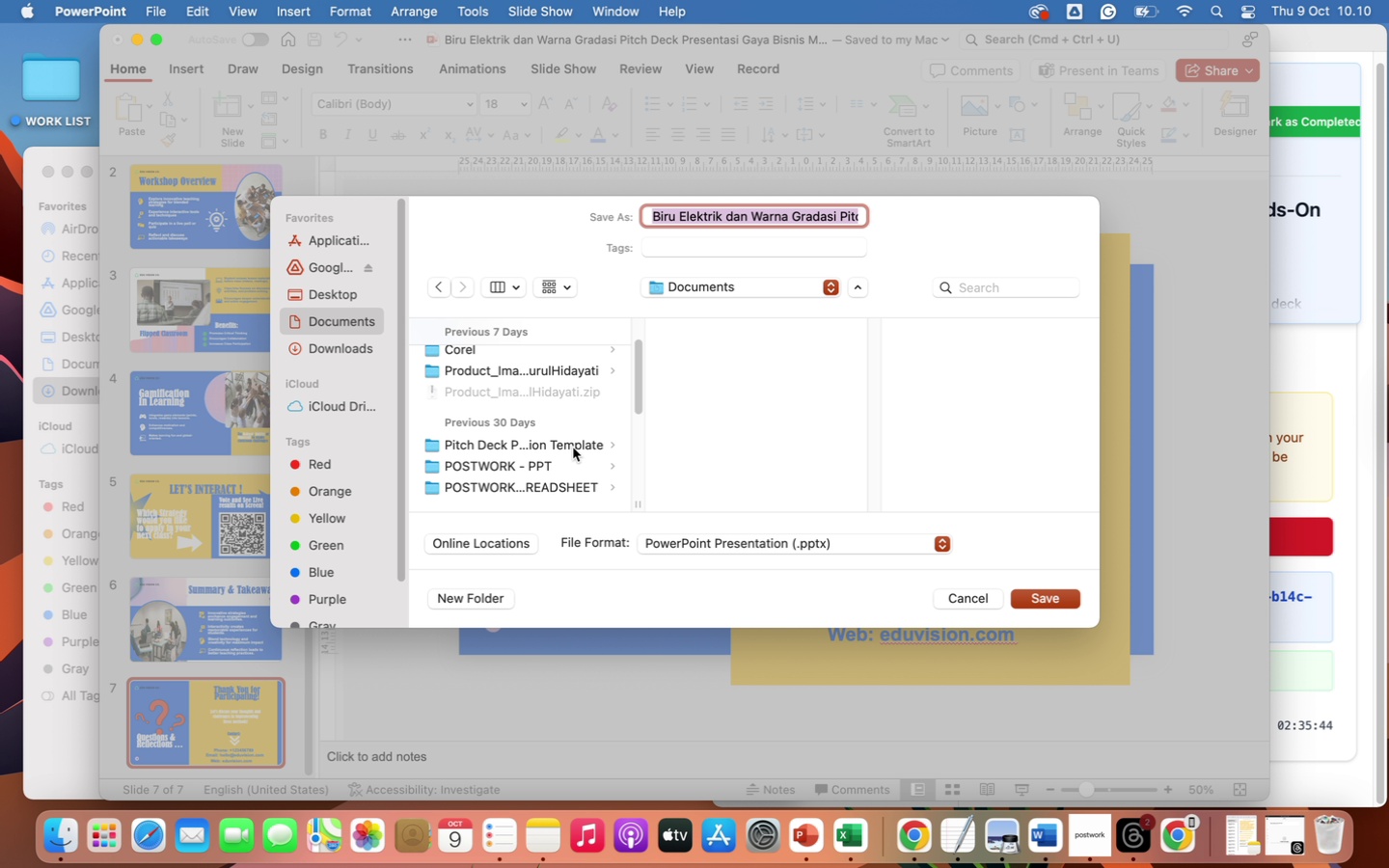 
left_click([546, 470])
 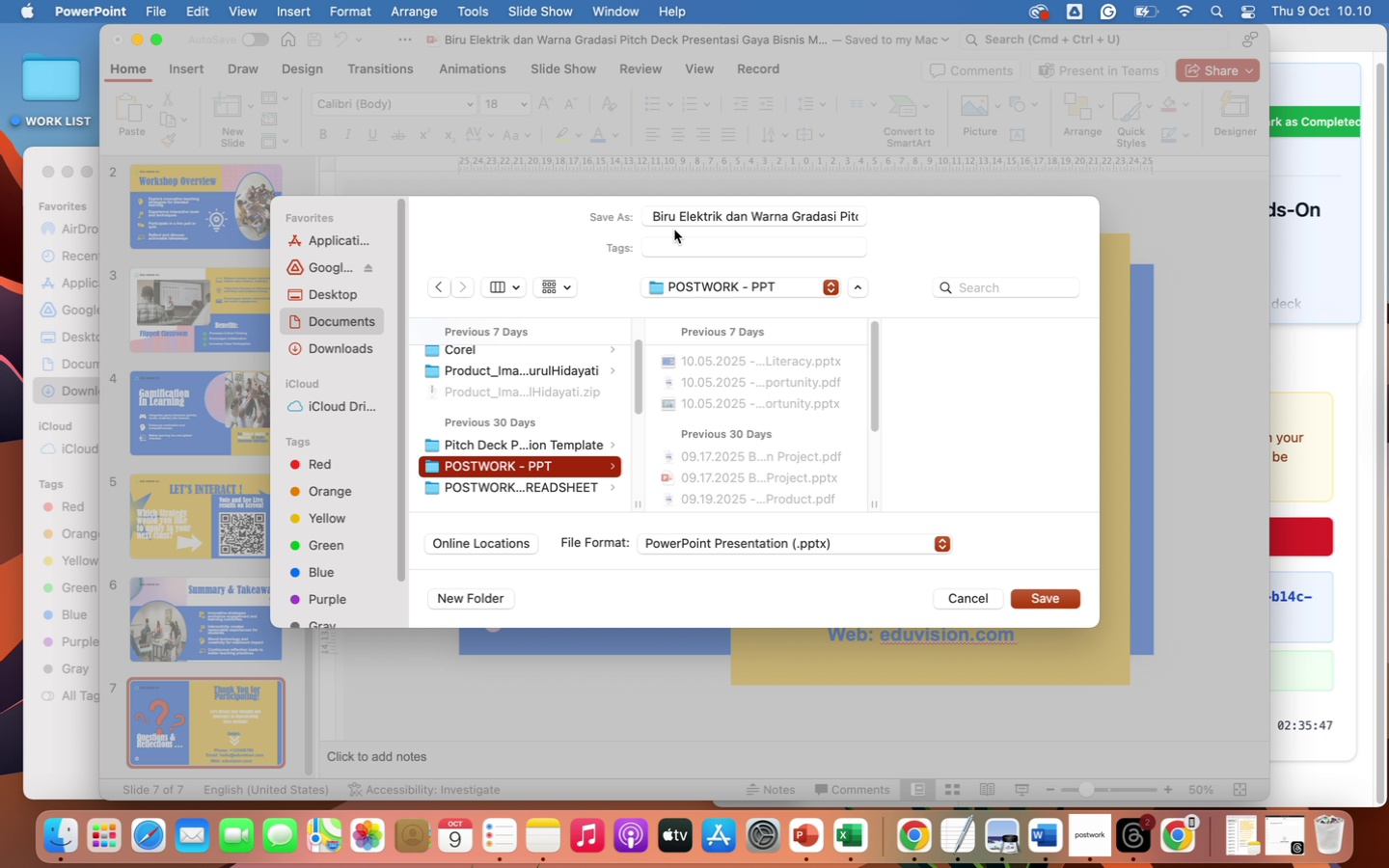 
left_click_drag(start_coordinate=[657, 220], to_coordinate=[889, 222])
 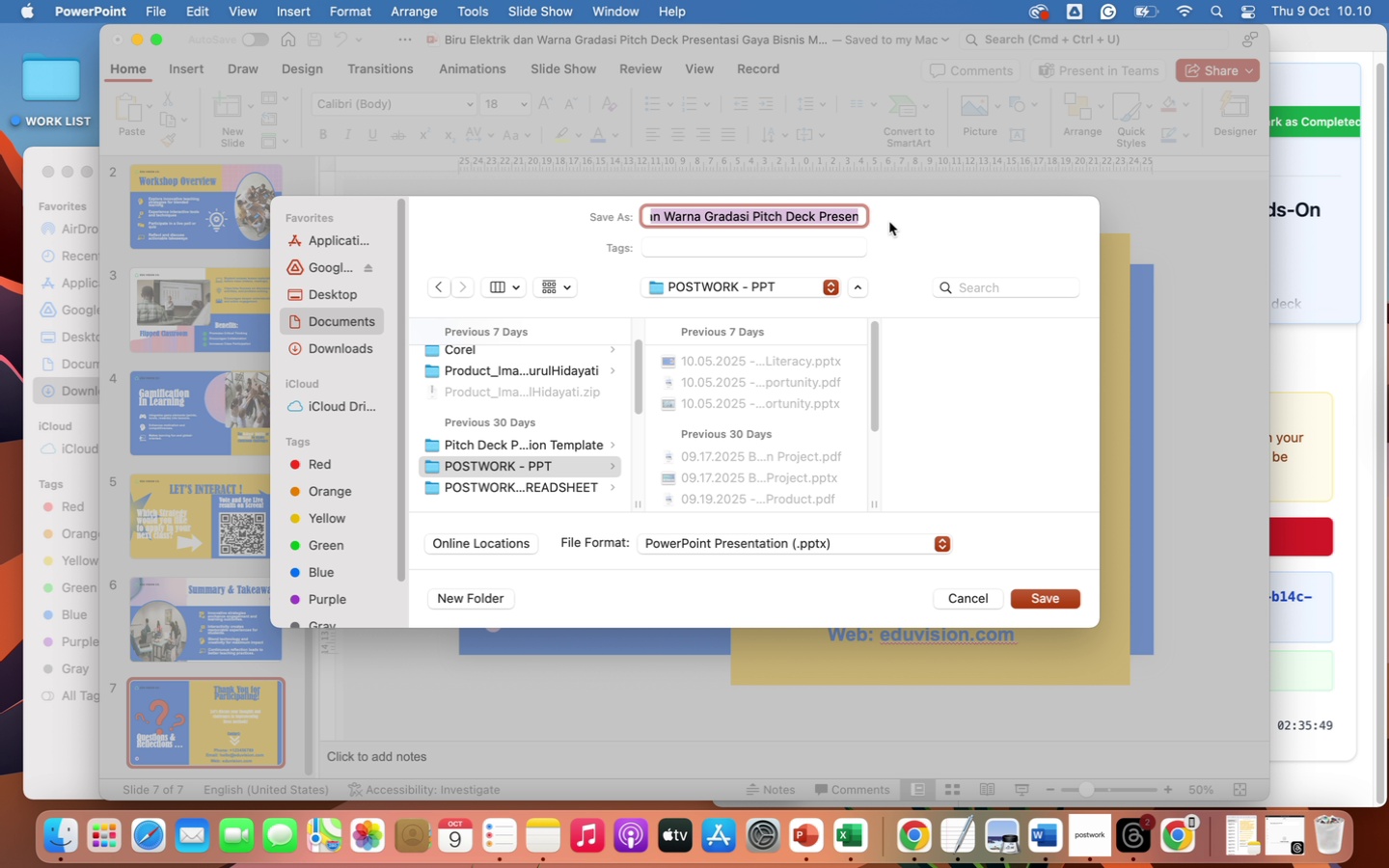 
key(Backspace)
 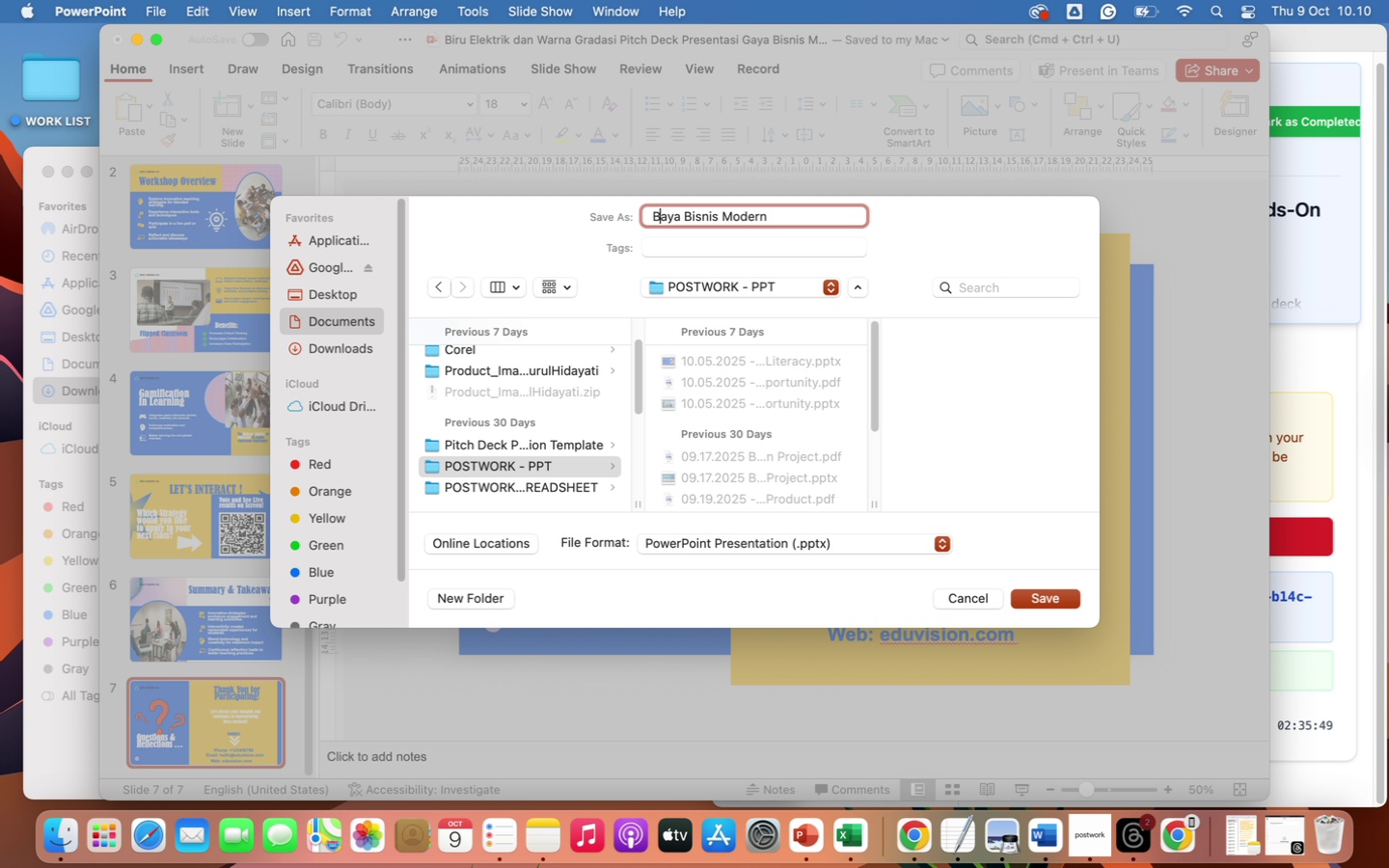 
key(Backspace)
 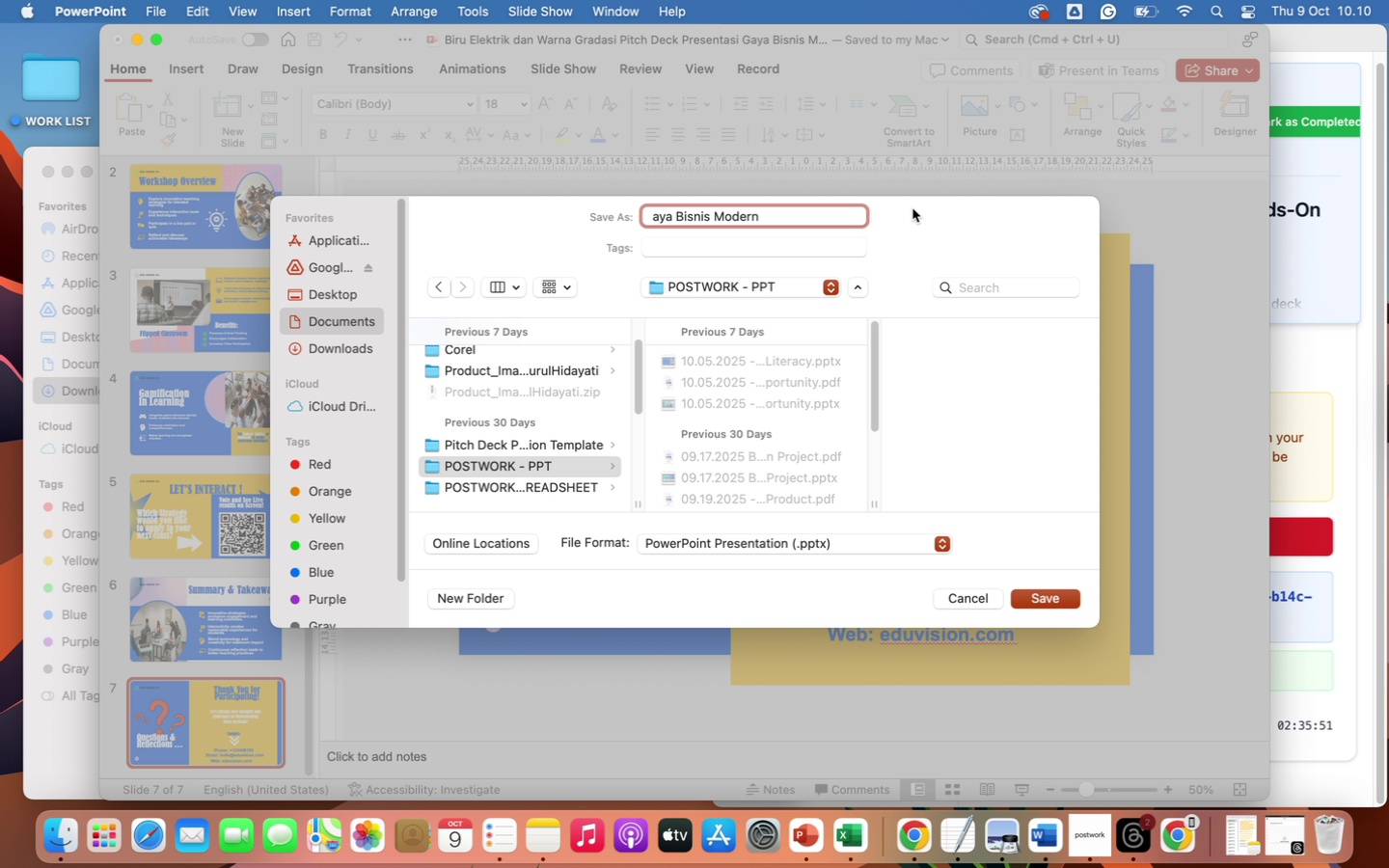 
left_click([830, 216])
 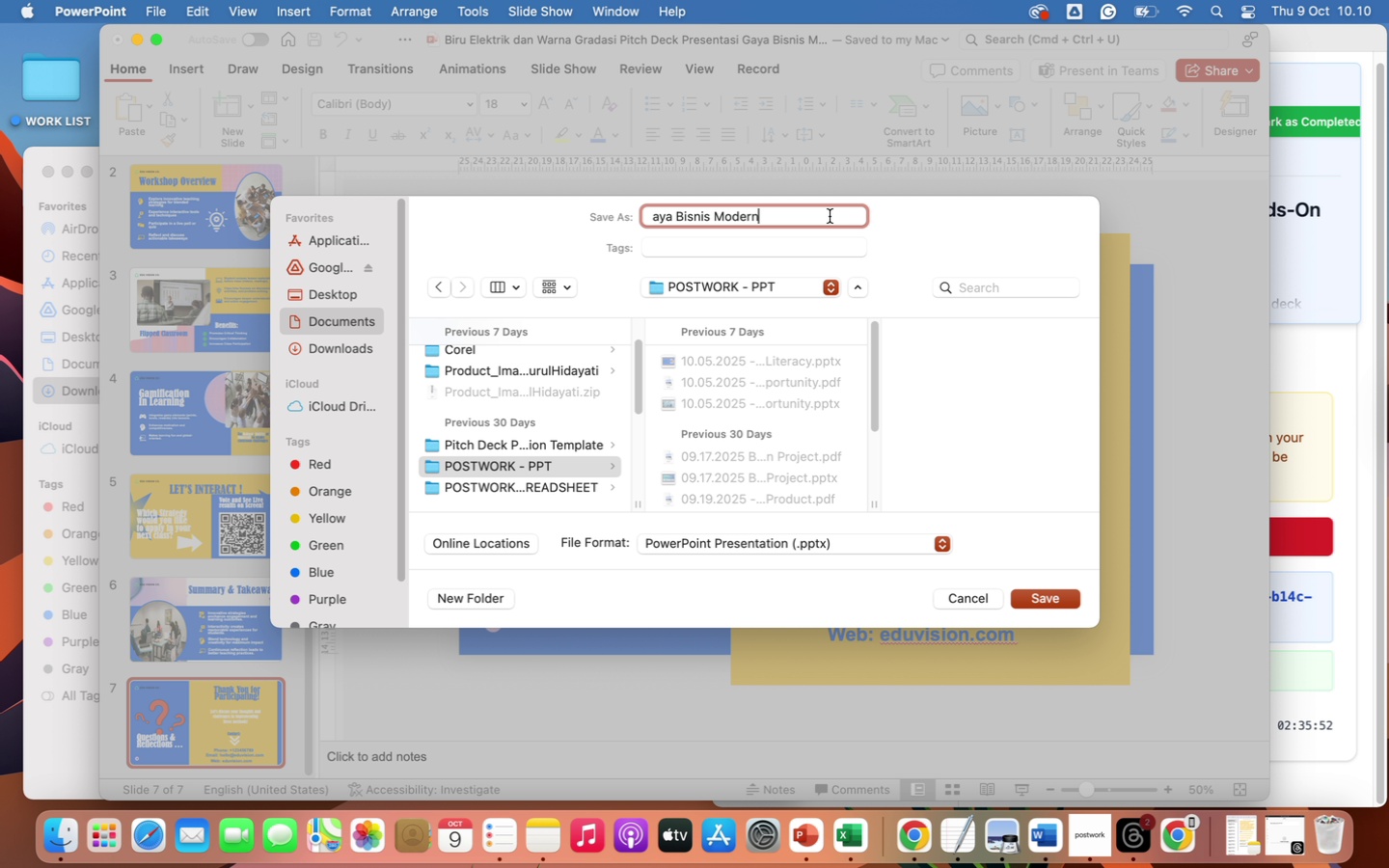 
hold_key(key=Backspace, duration=1.5)
 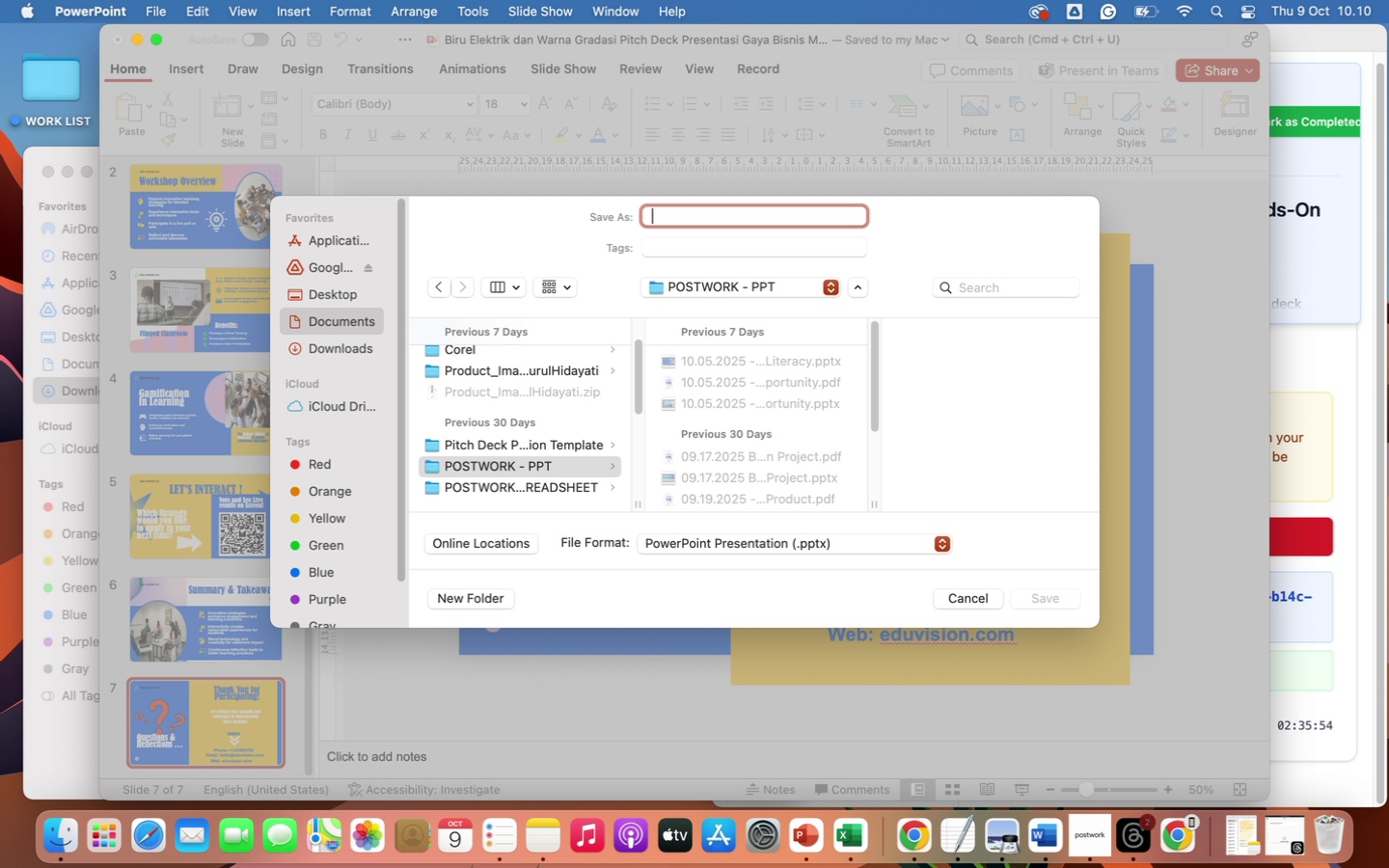 
hold_key(key=Backspace, duration=1.5)
 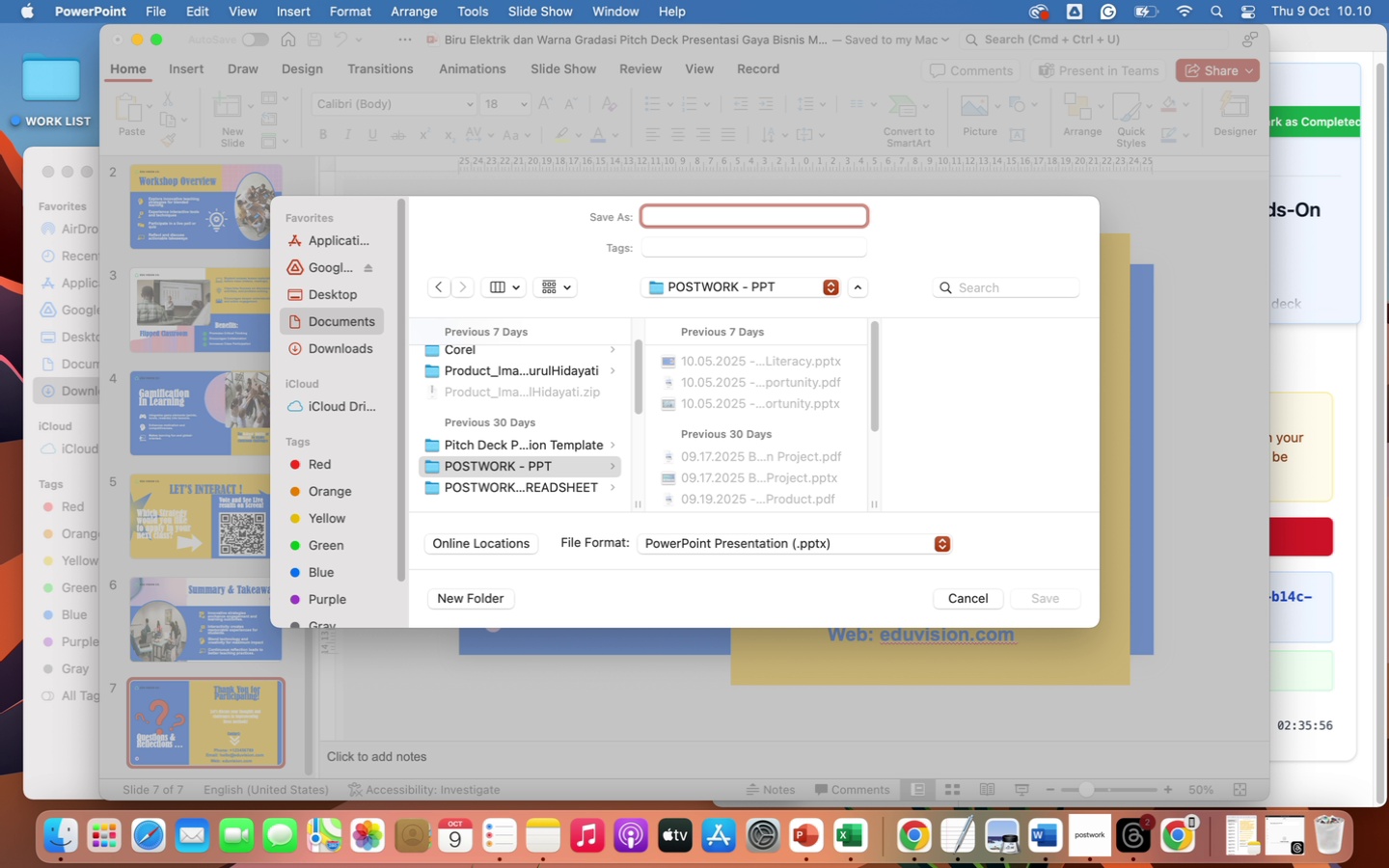 
hold_key(key=Backspace, duration=1.21)
 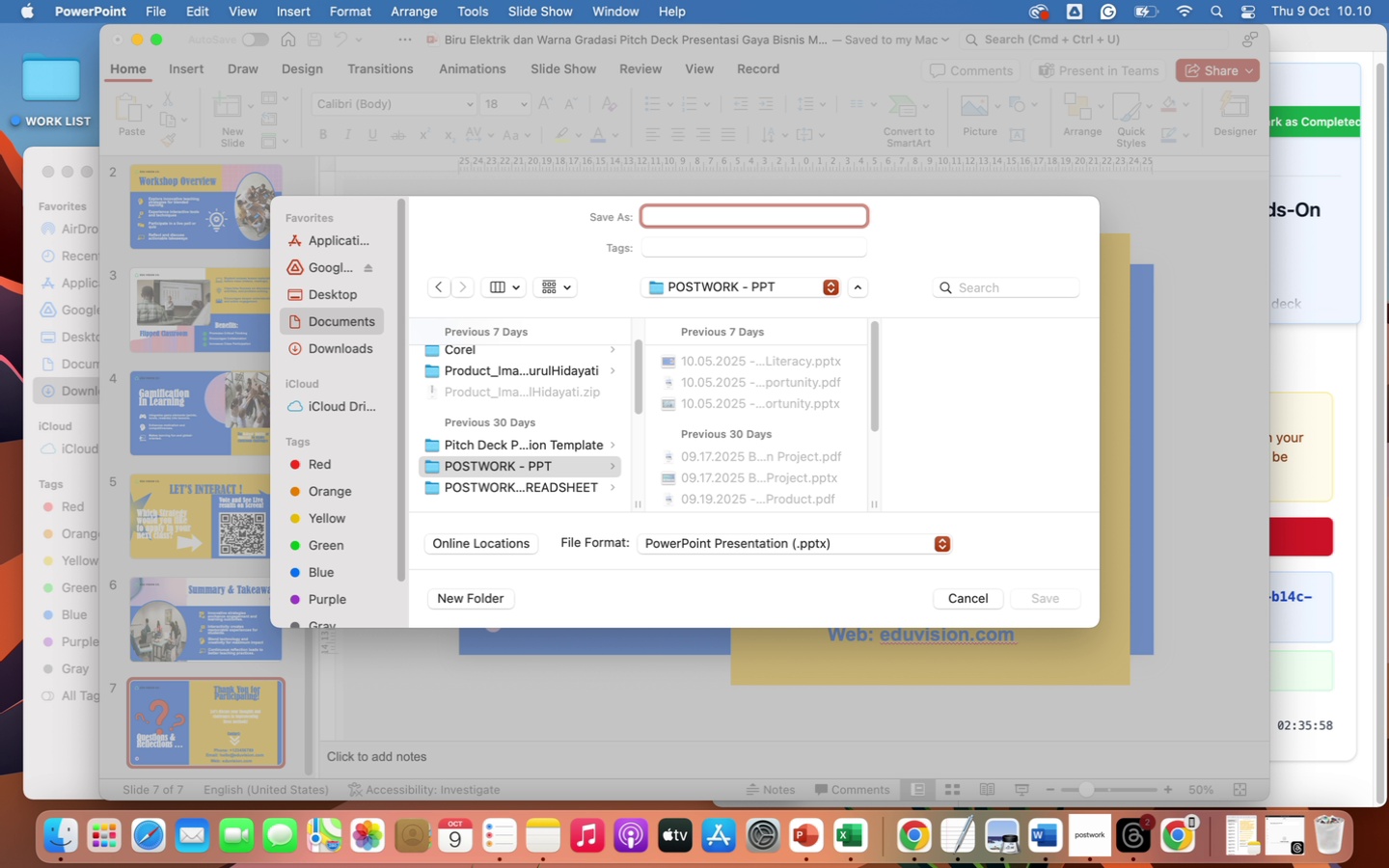 
type(10.09.2025)
 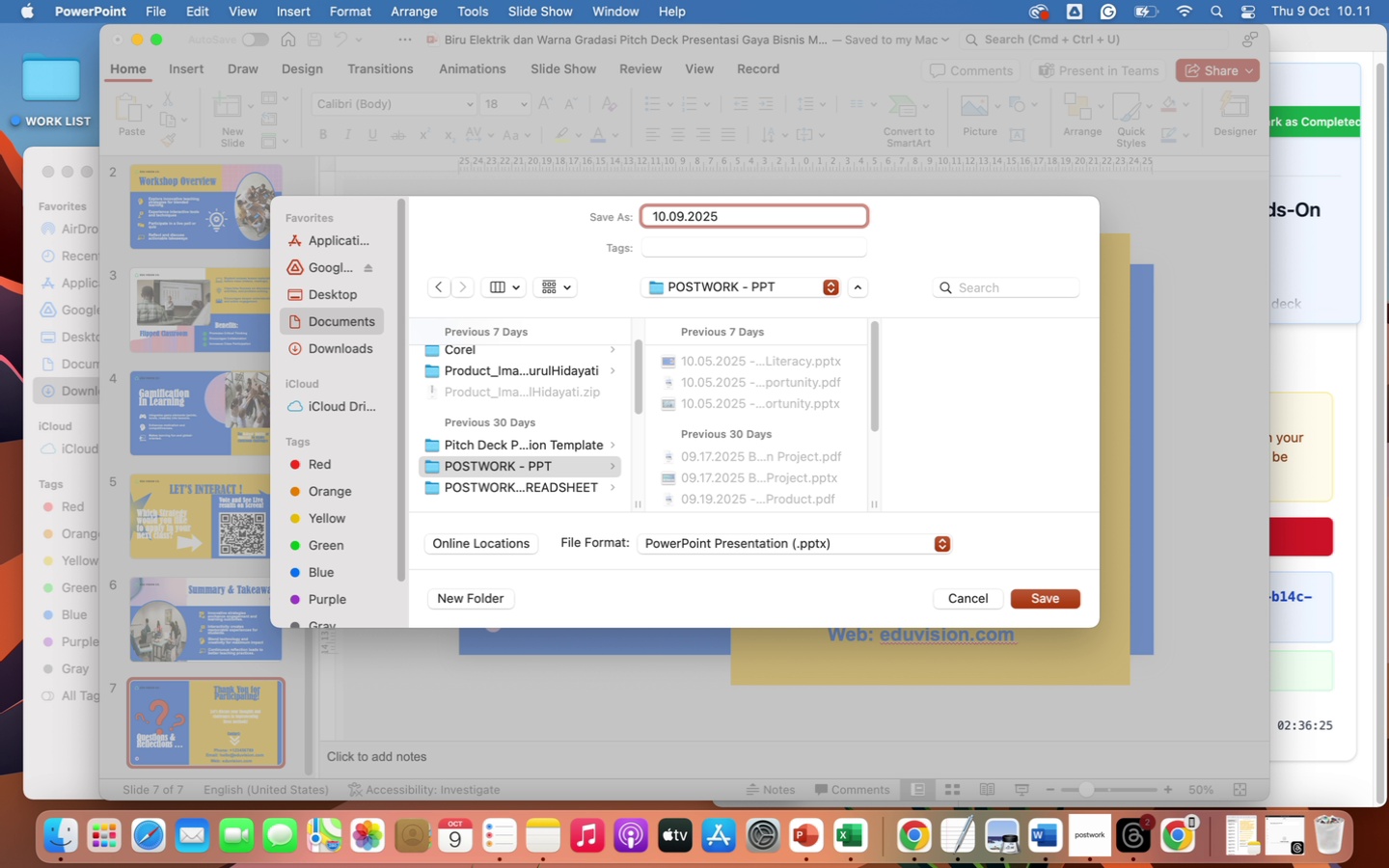 
wait(26.01)
 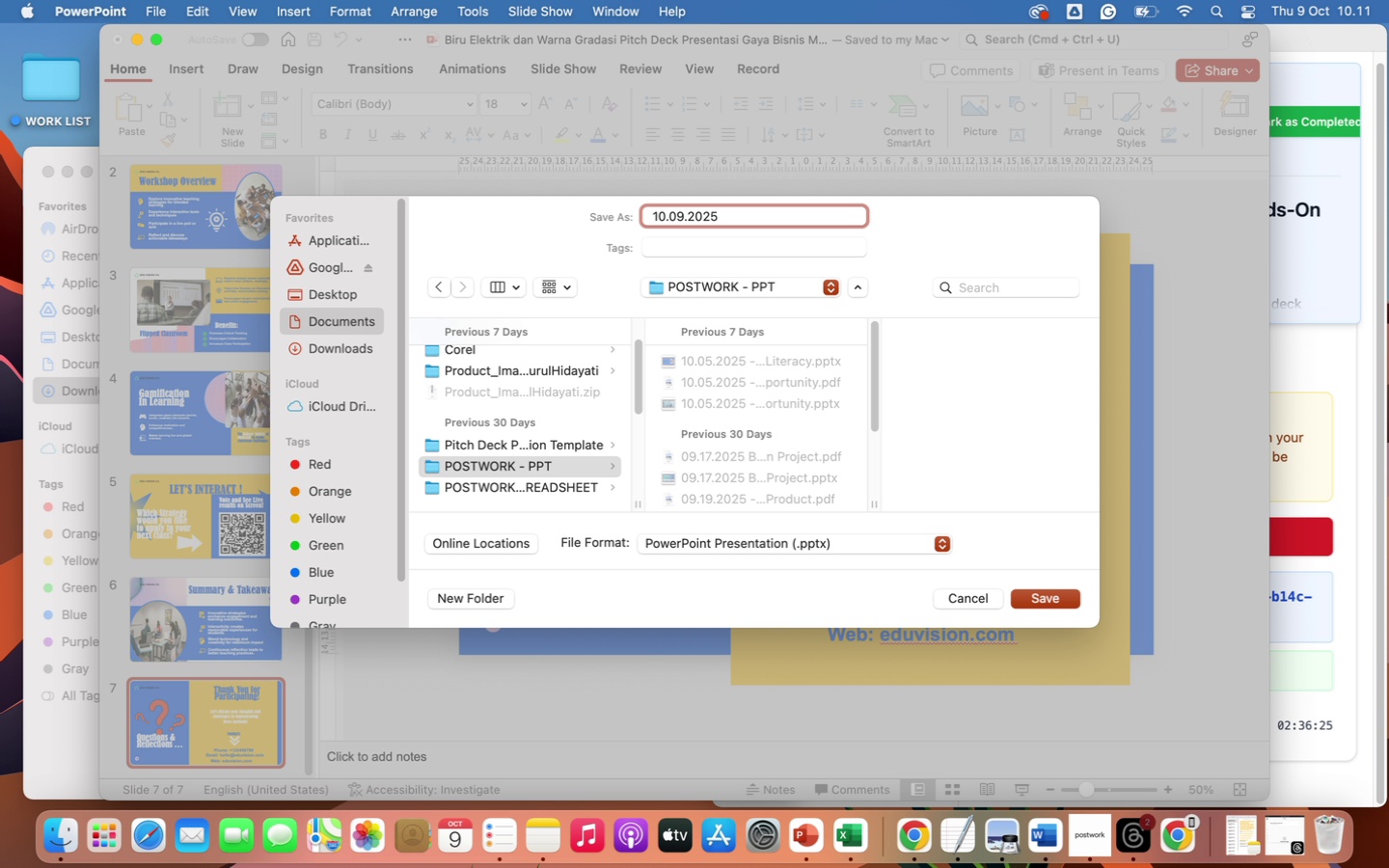 
type( Workshop_Presentation)
 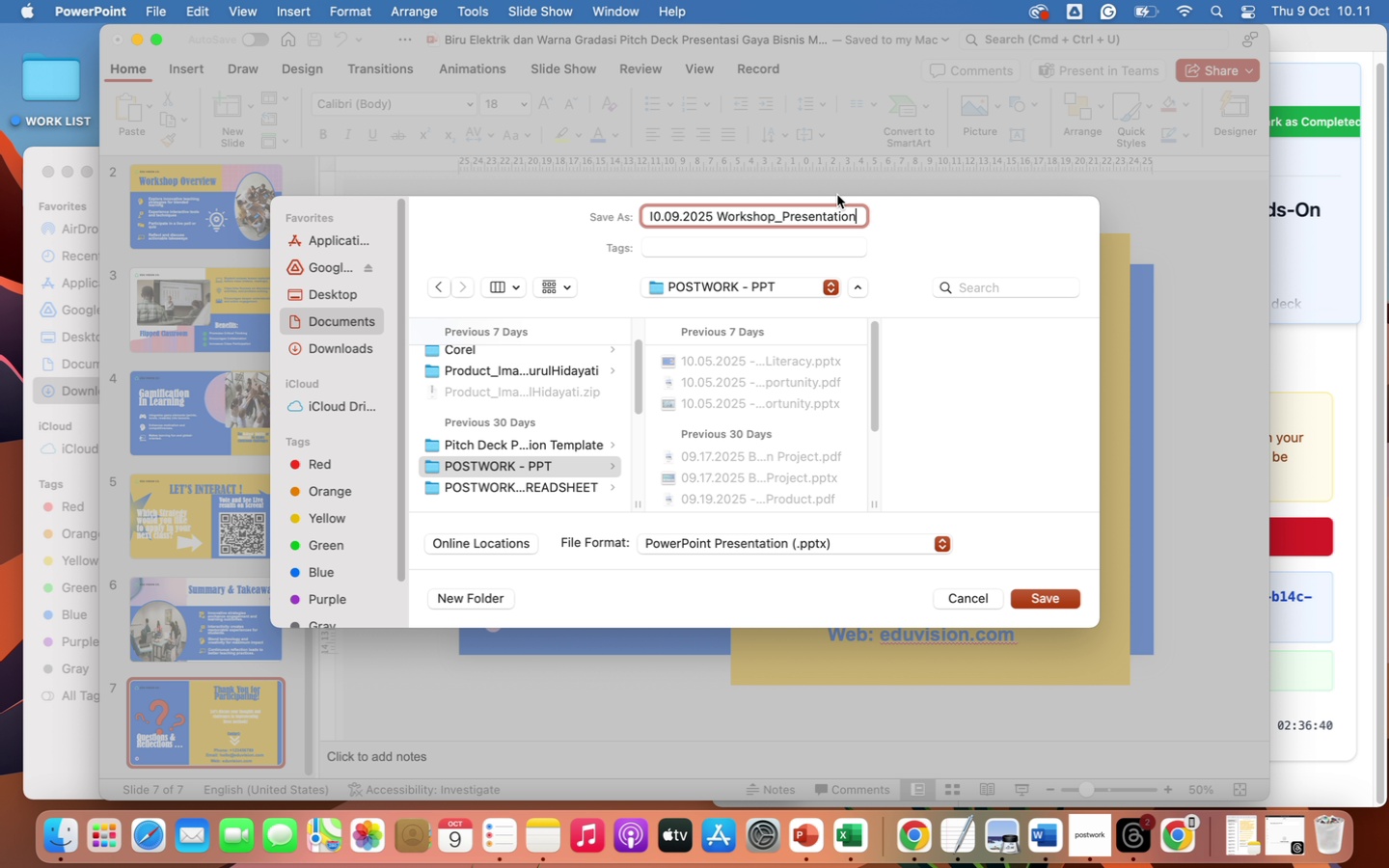 
left_click([1031, 599])
 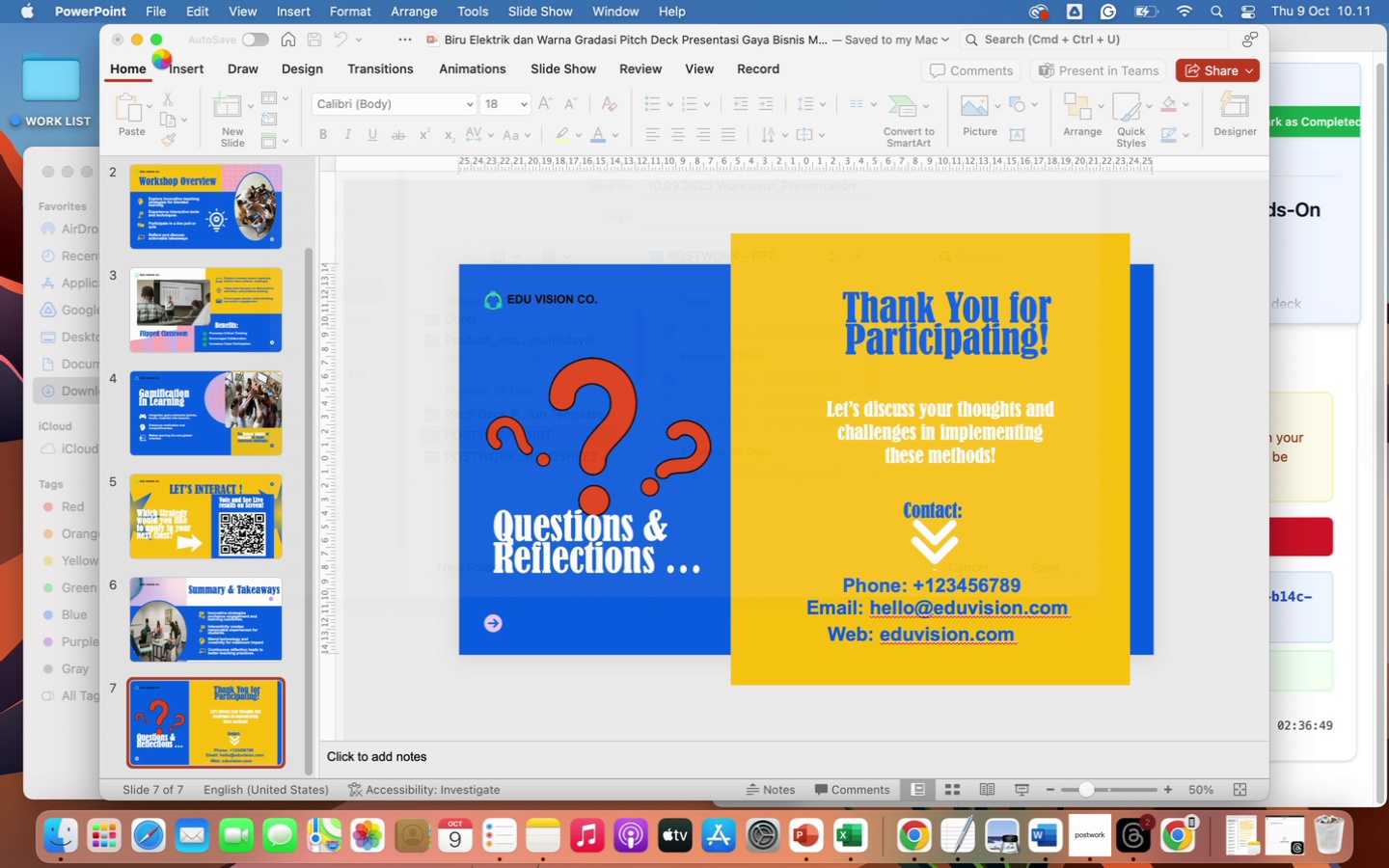 
wait(6.52)
 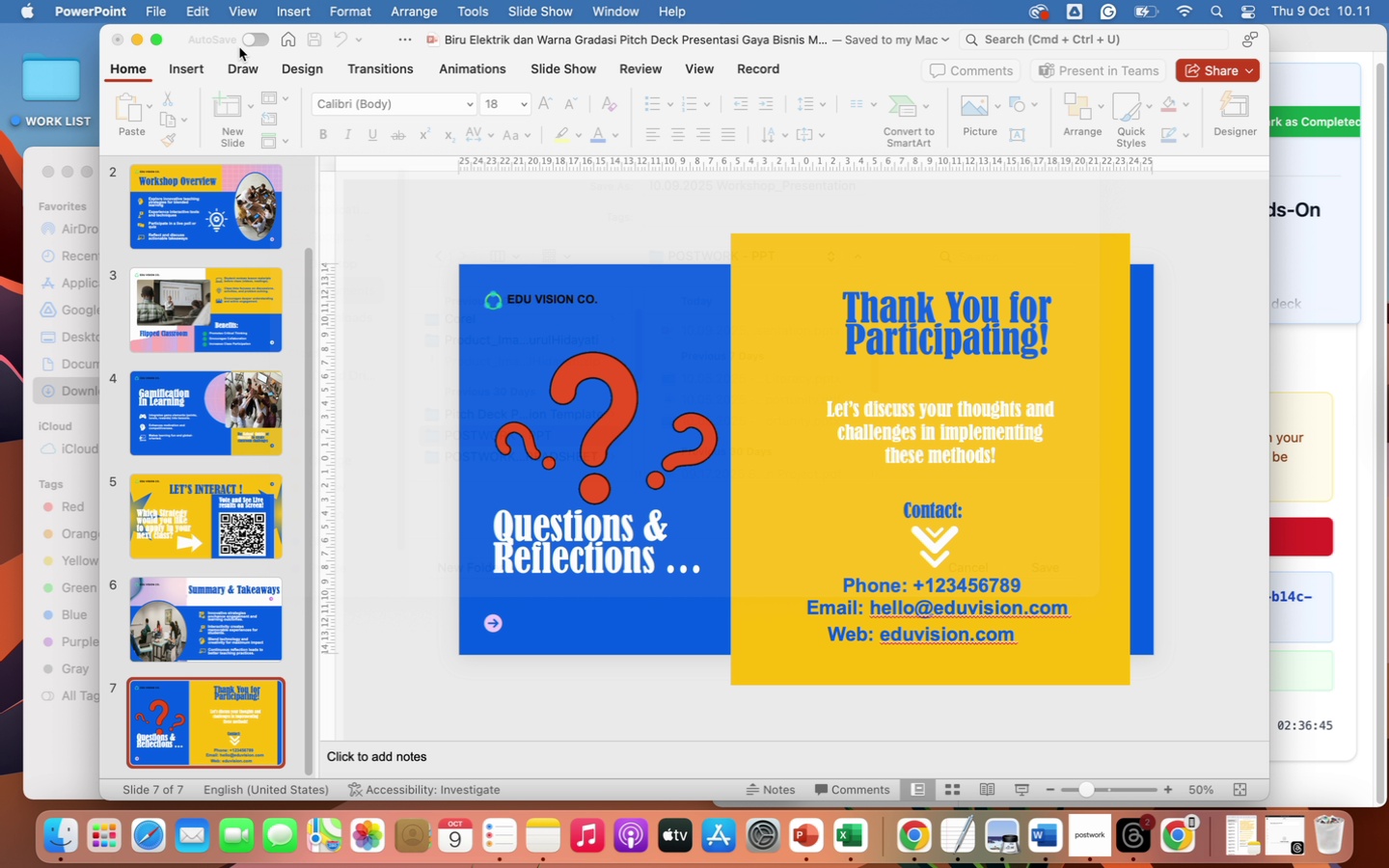 
left_click([156, 13])